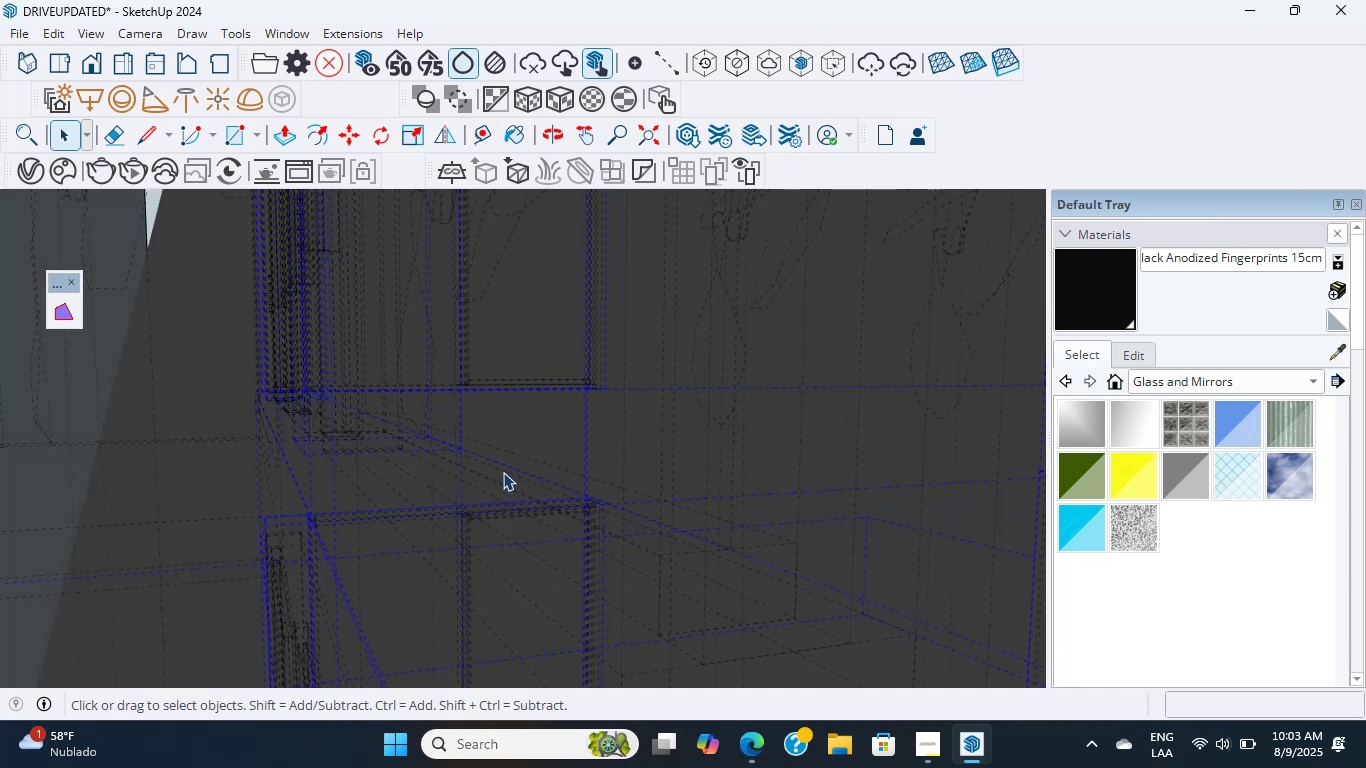 
triple_click([503, 473])
 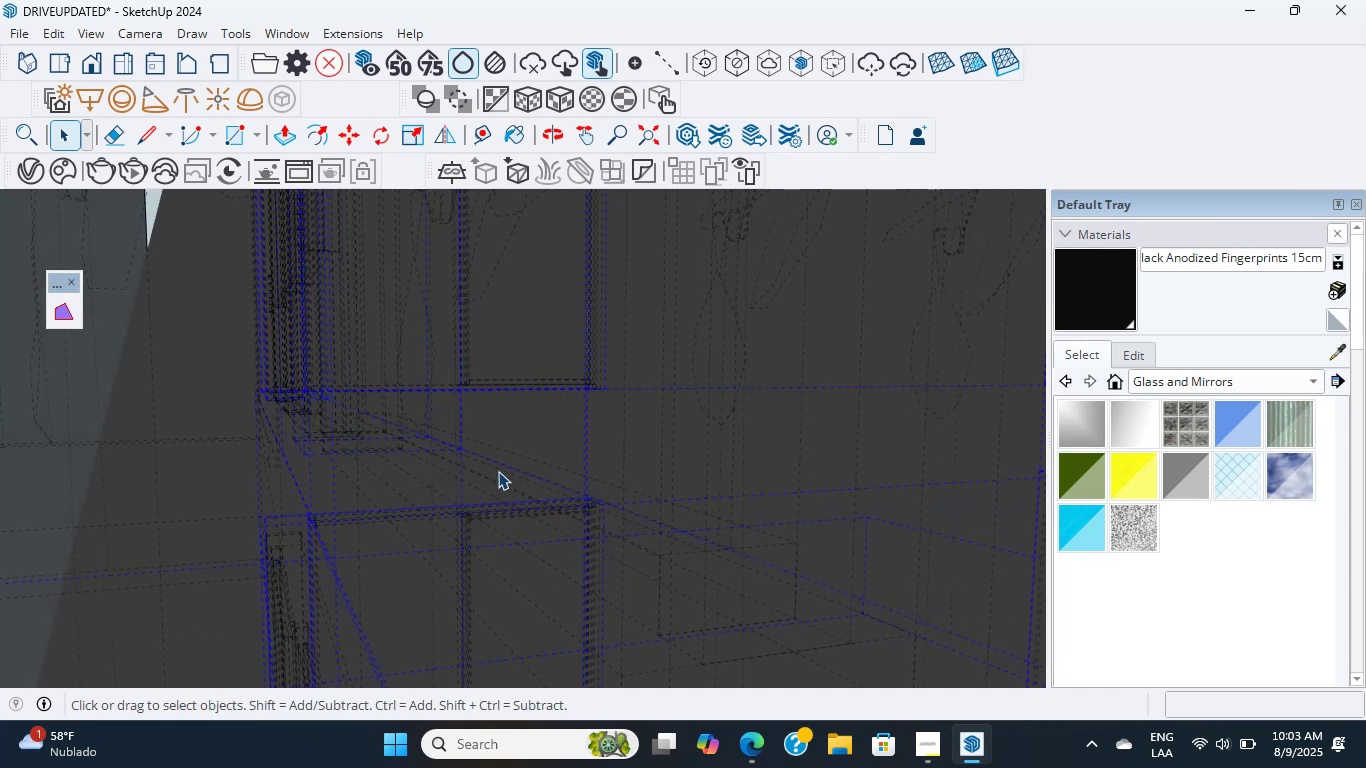 
scroll: coordinate [485, 461], scroll_direction: up, amount: 47.0
 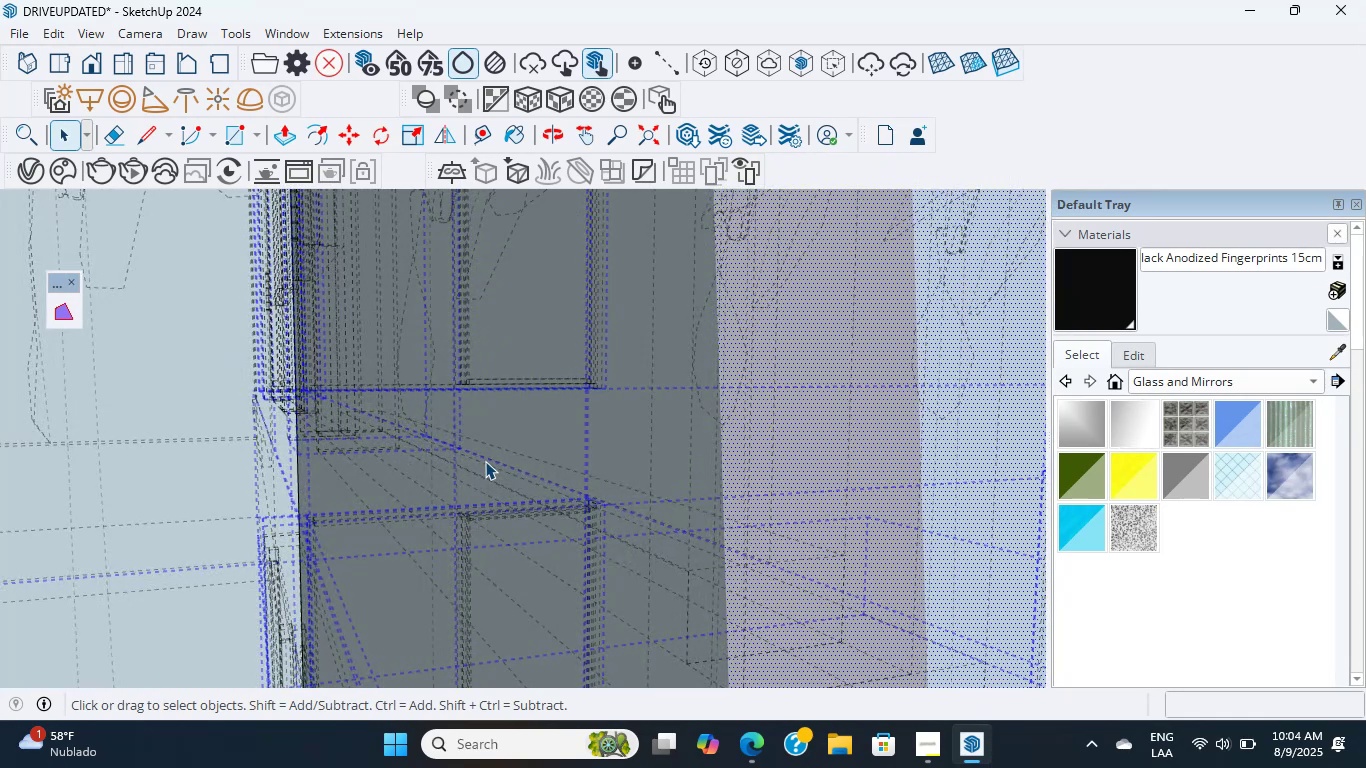 
wait(6.85)
 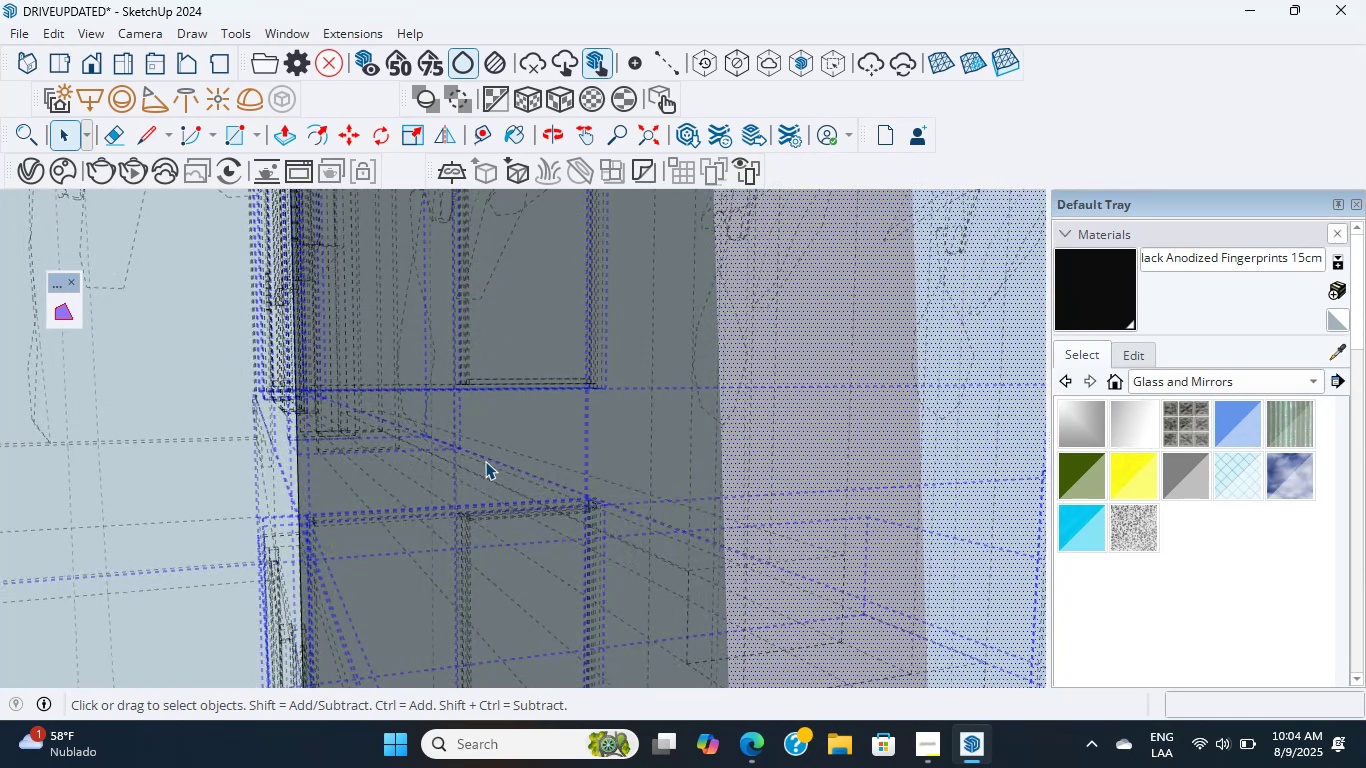 
scroll: coordinate [499, 467], scroll_direction: up, amount: 29.0
 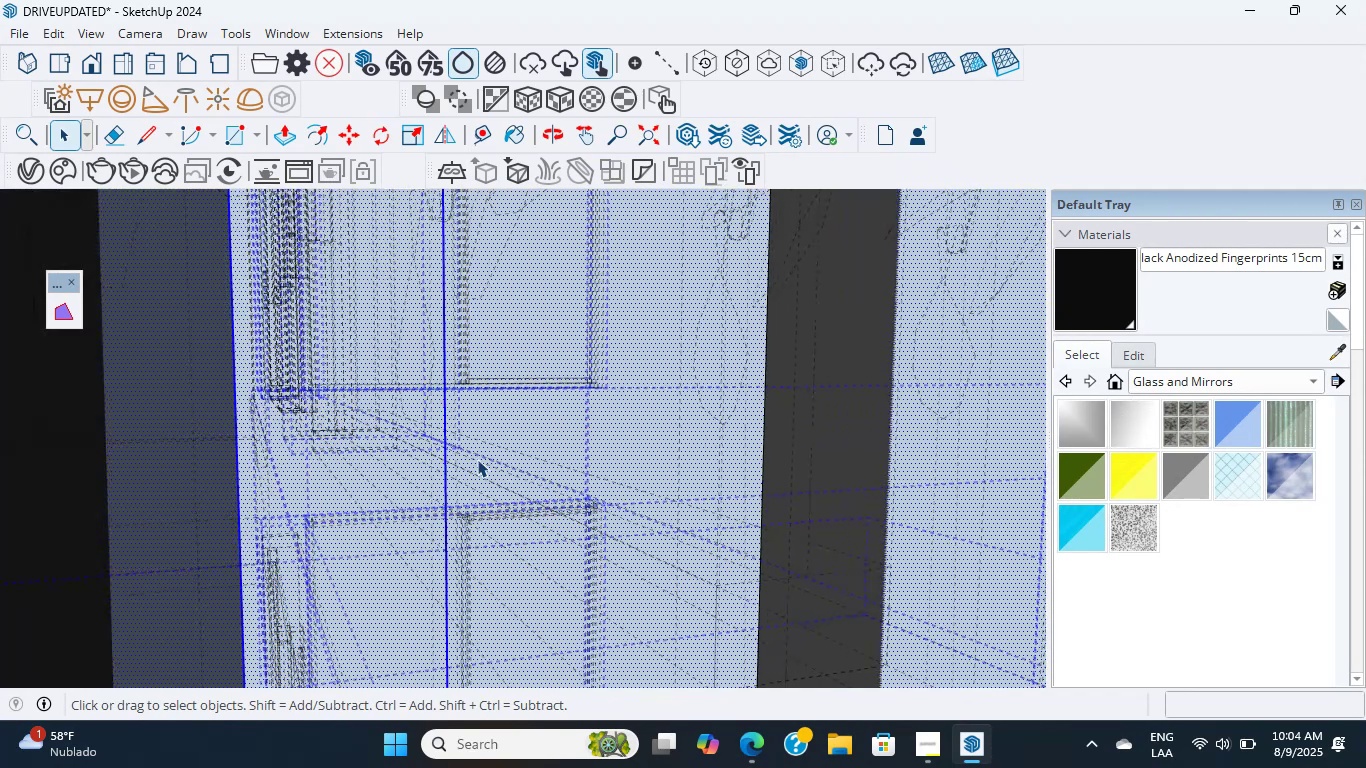 
double_click([477, 459])
 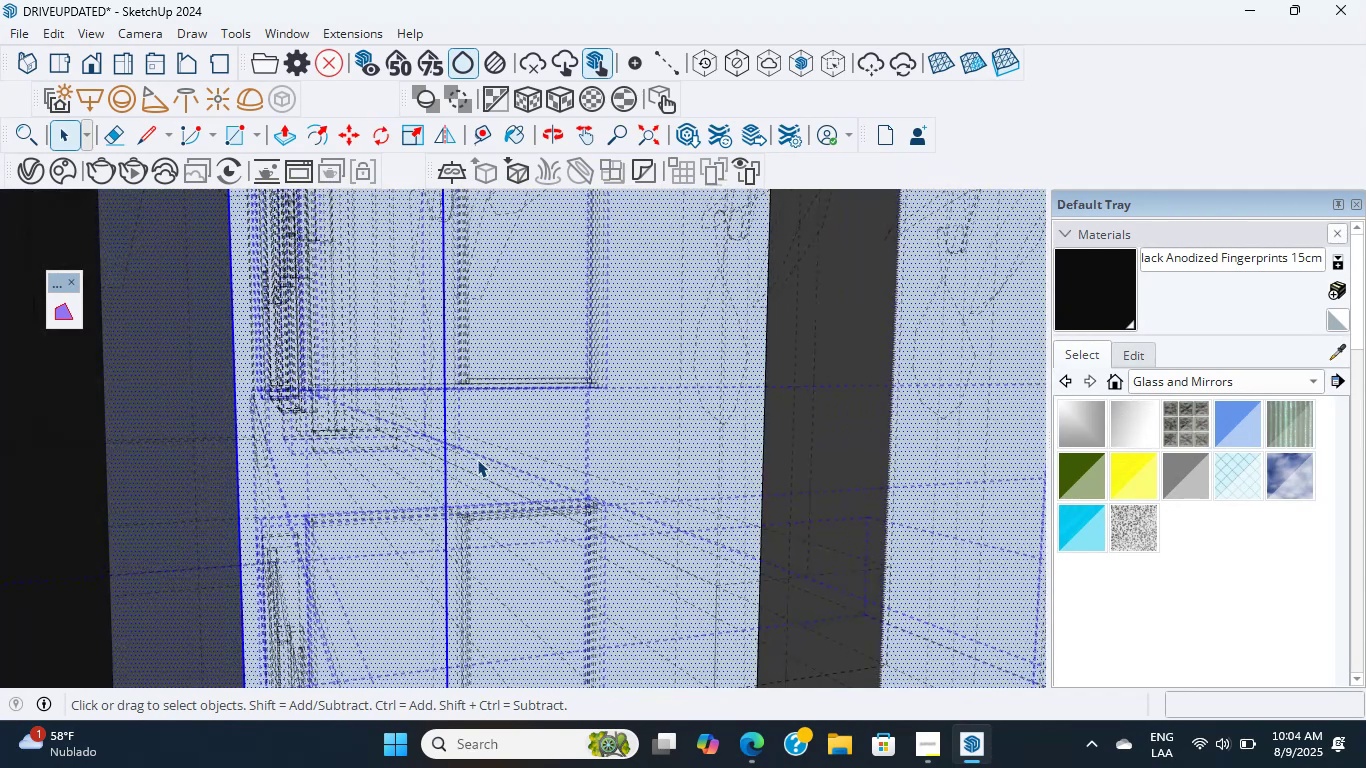 
triple_click([477, 459])
 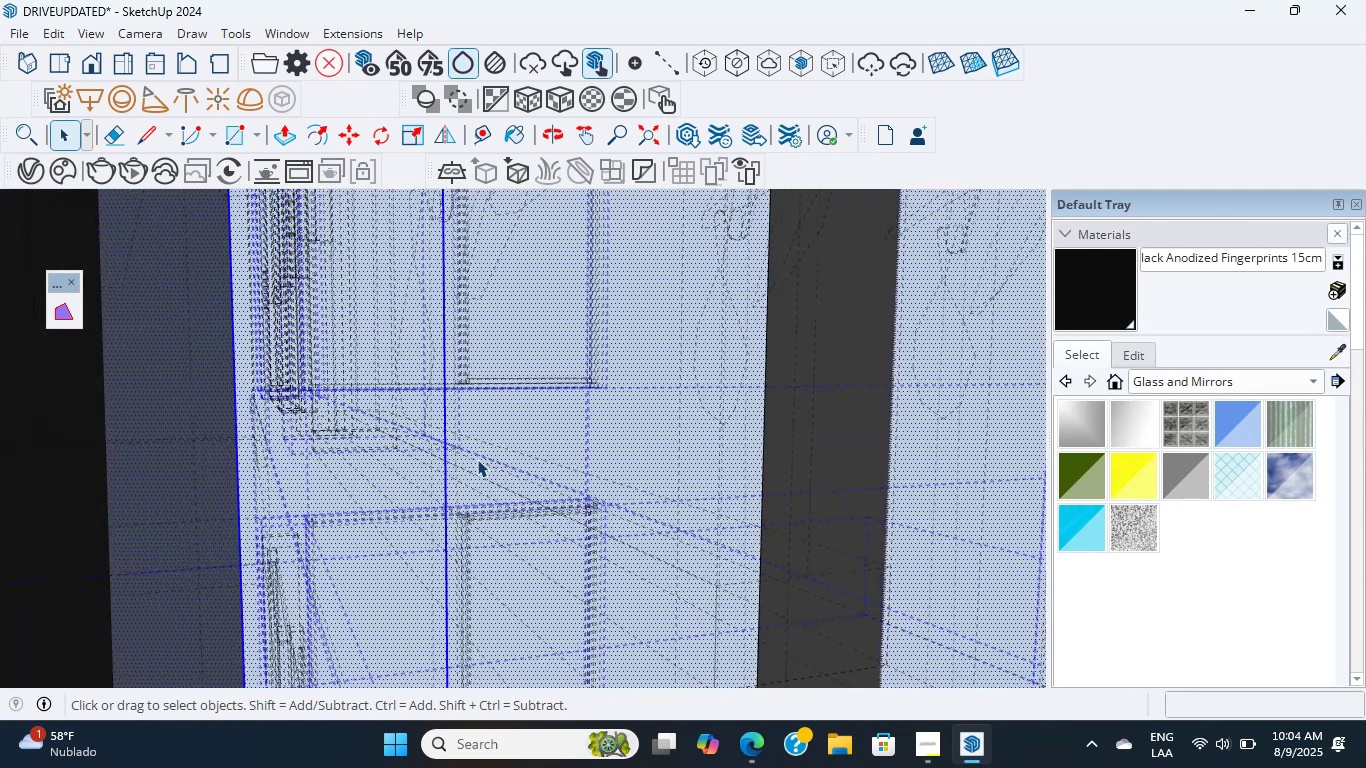 
triple_click([477, 459])
 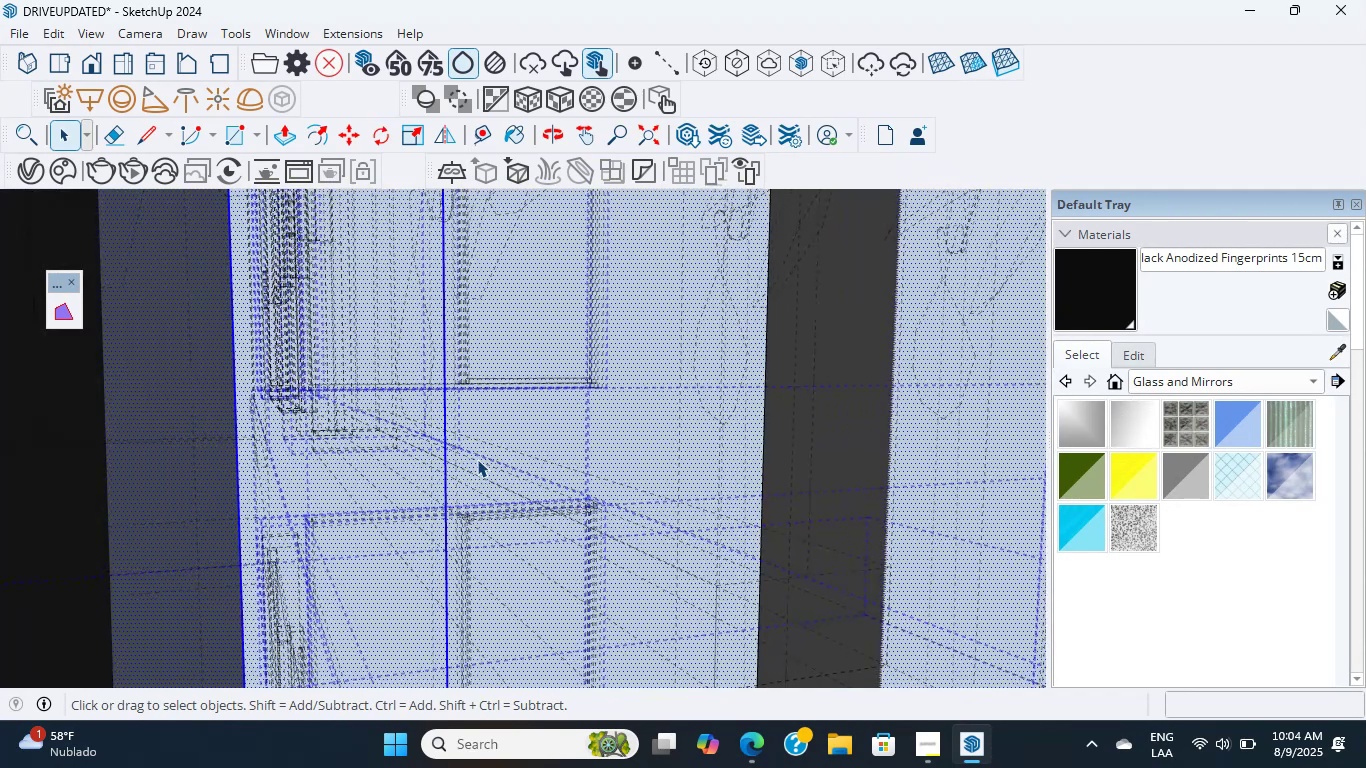 
triple_click([477, 459])
 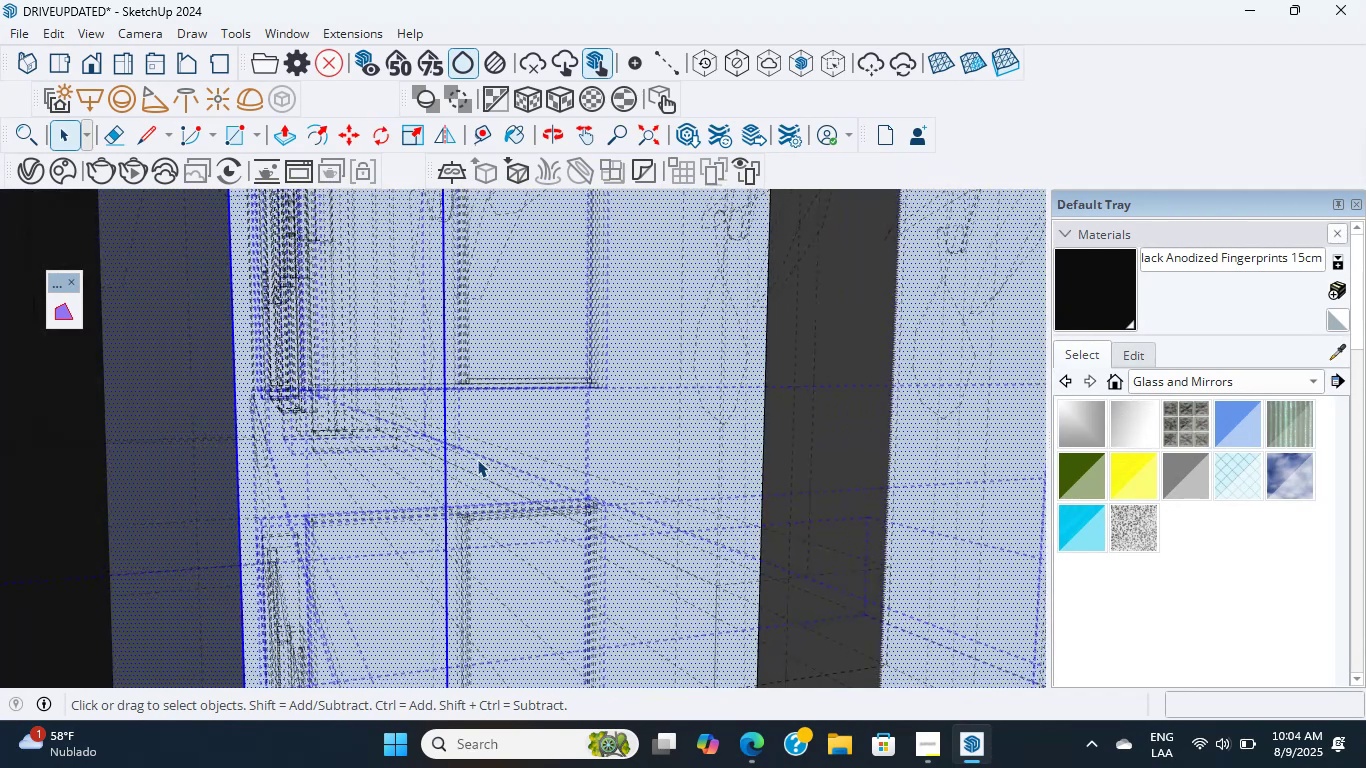 
triple_click([477, 459])
 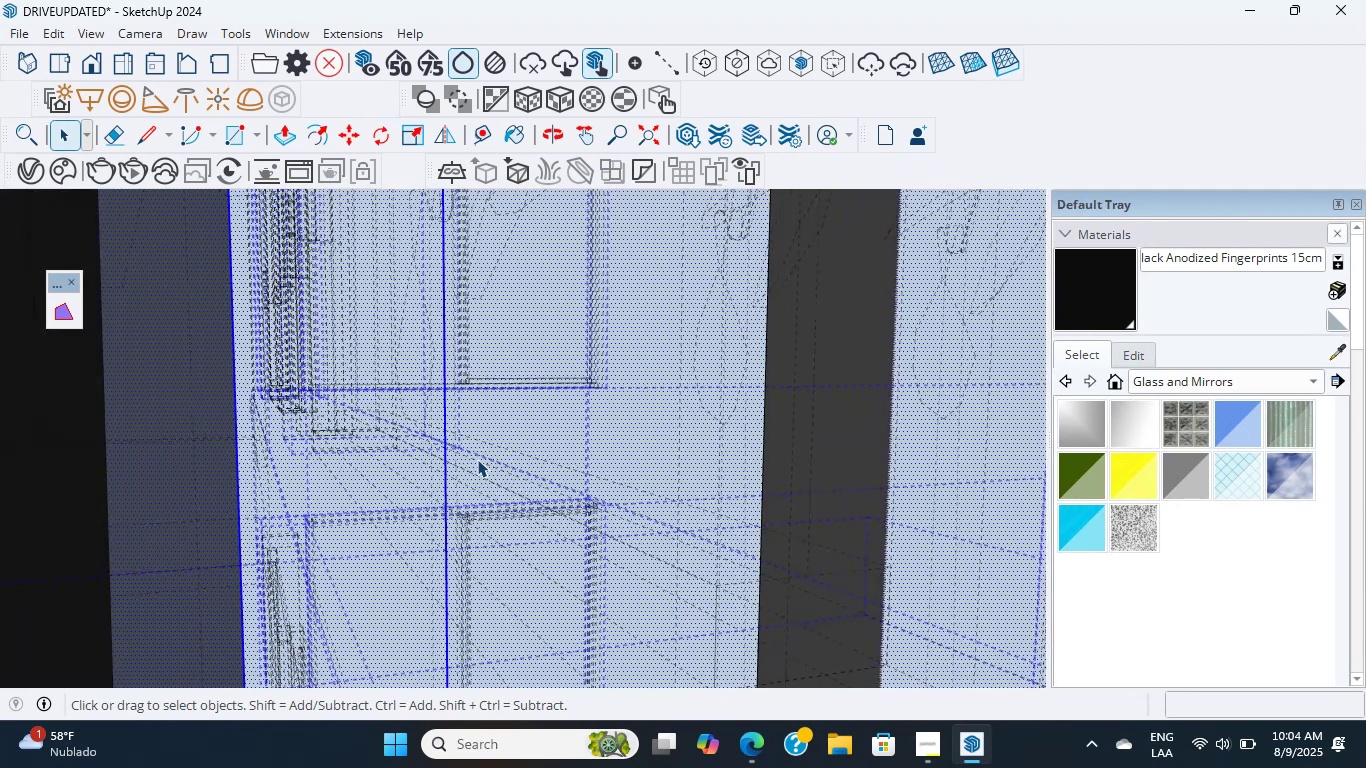 
triple_click([477, 459])
 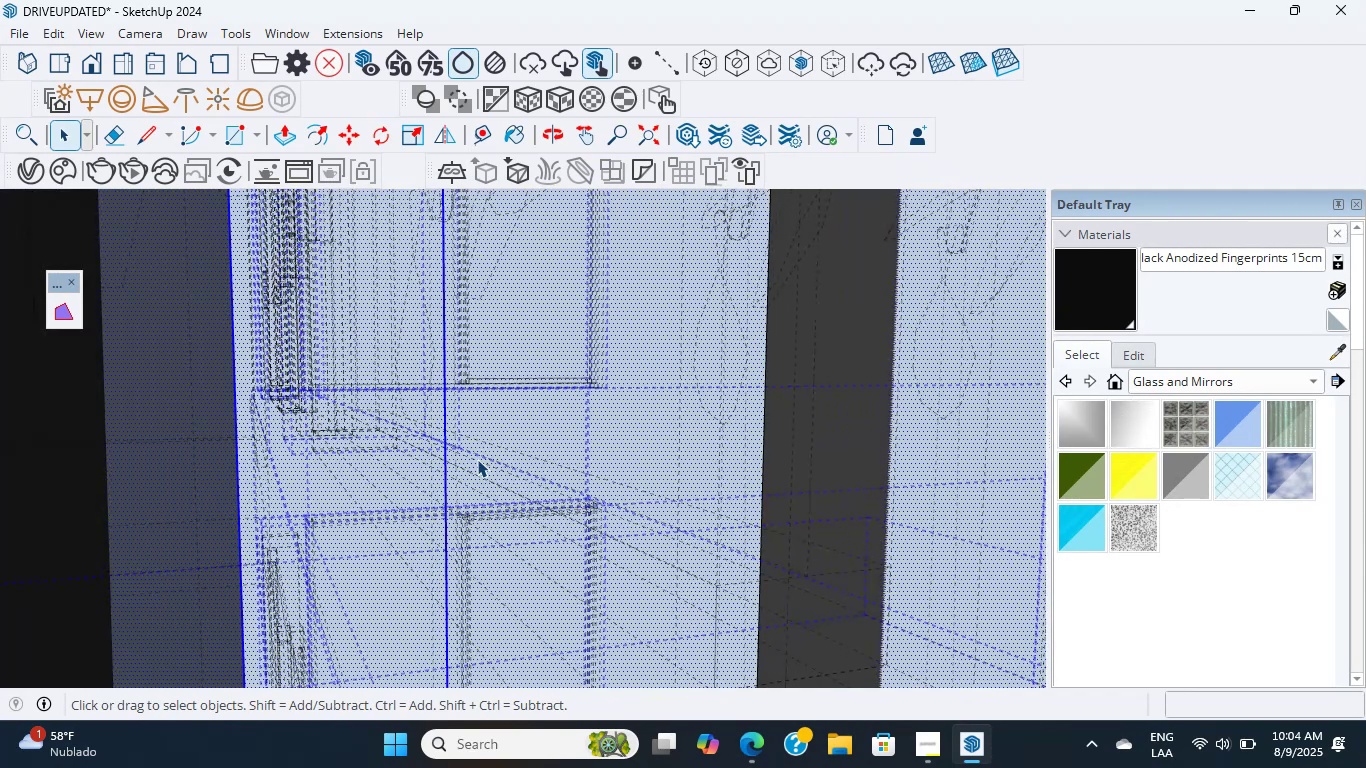 
triple_click([477, 459])
 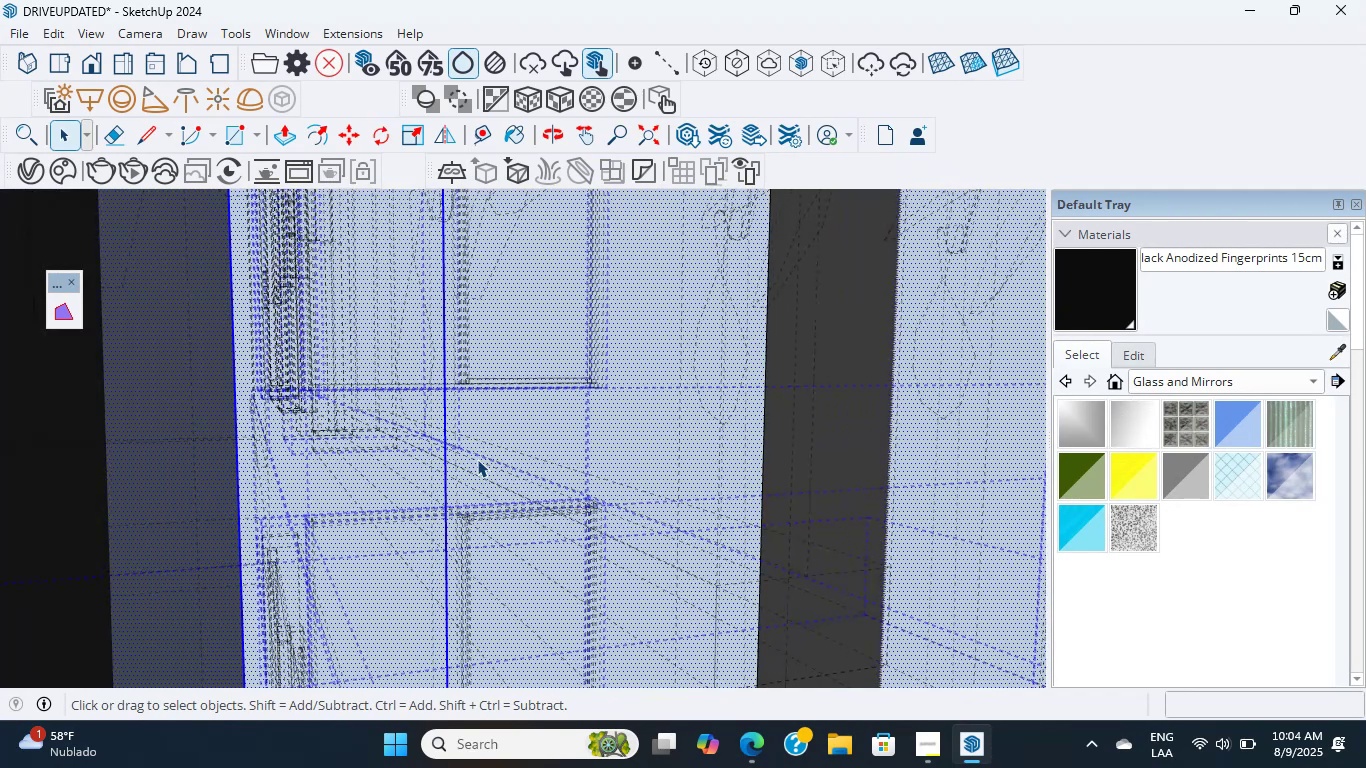 
double_click([477, 459])
 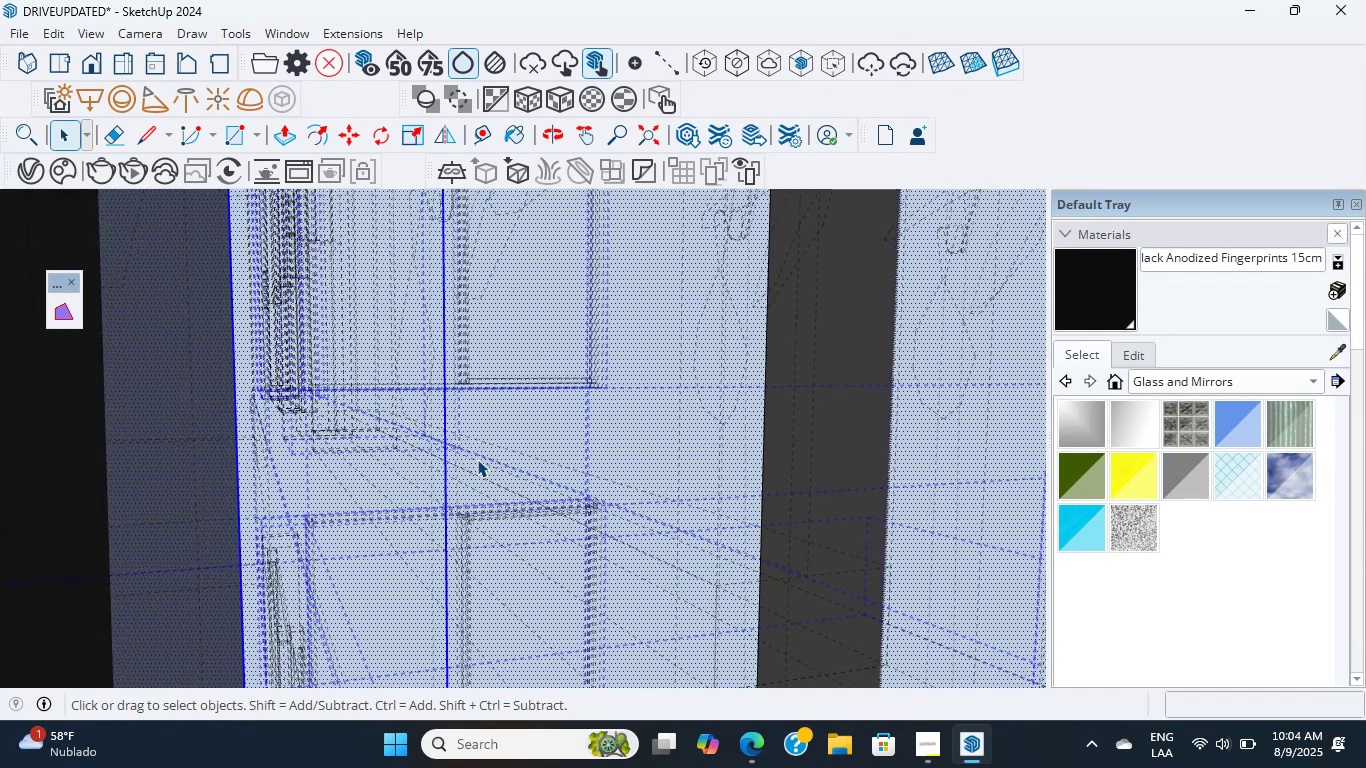 
triple_click([477, 459])
 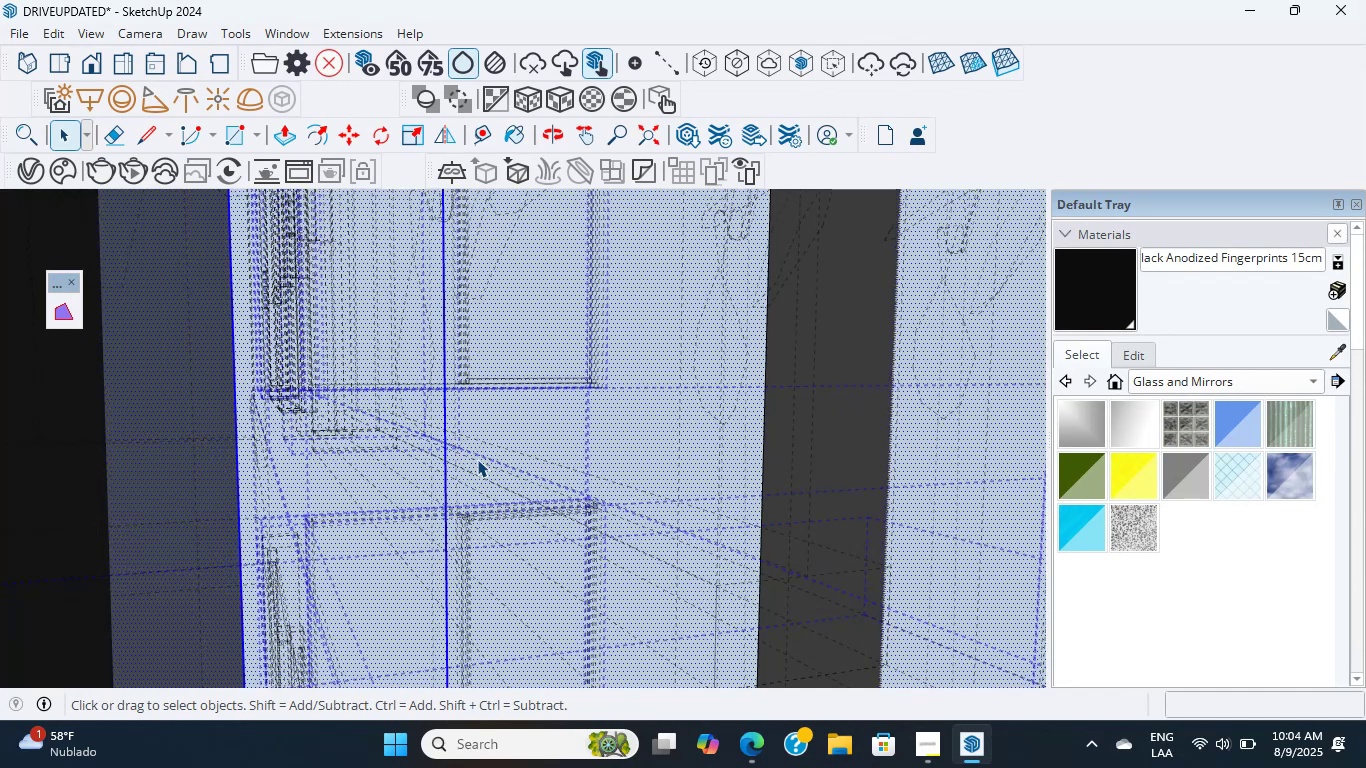 
triple_click([477, 459])
 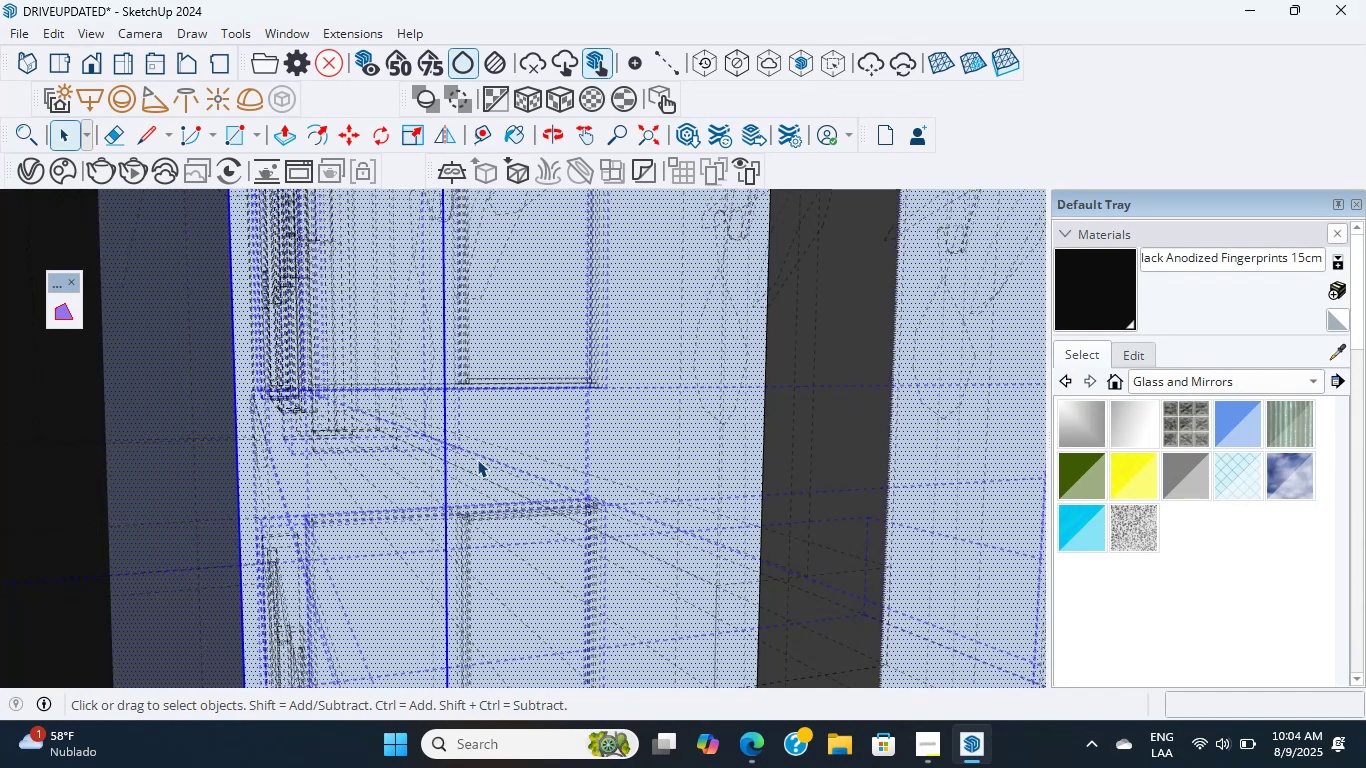 
triple_click([477, 459])
 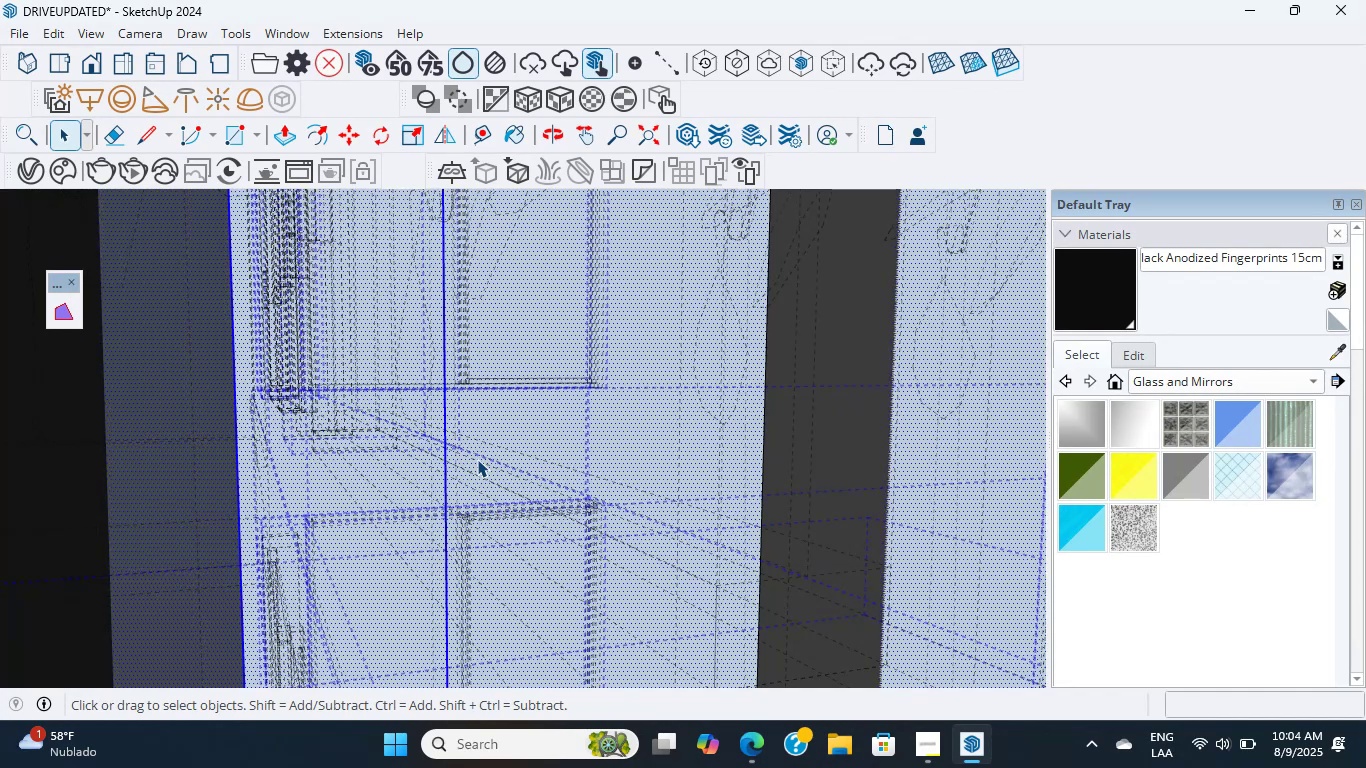 
triple_click([477, 459])
 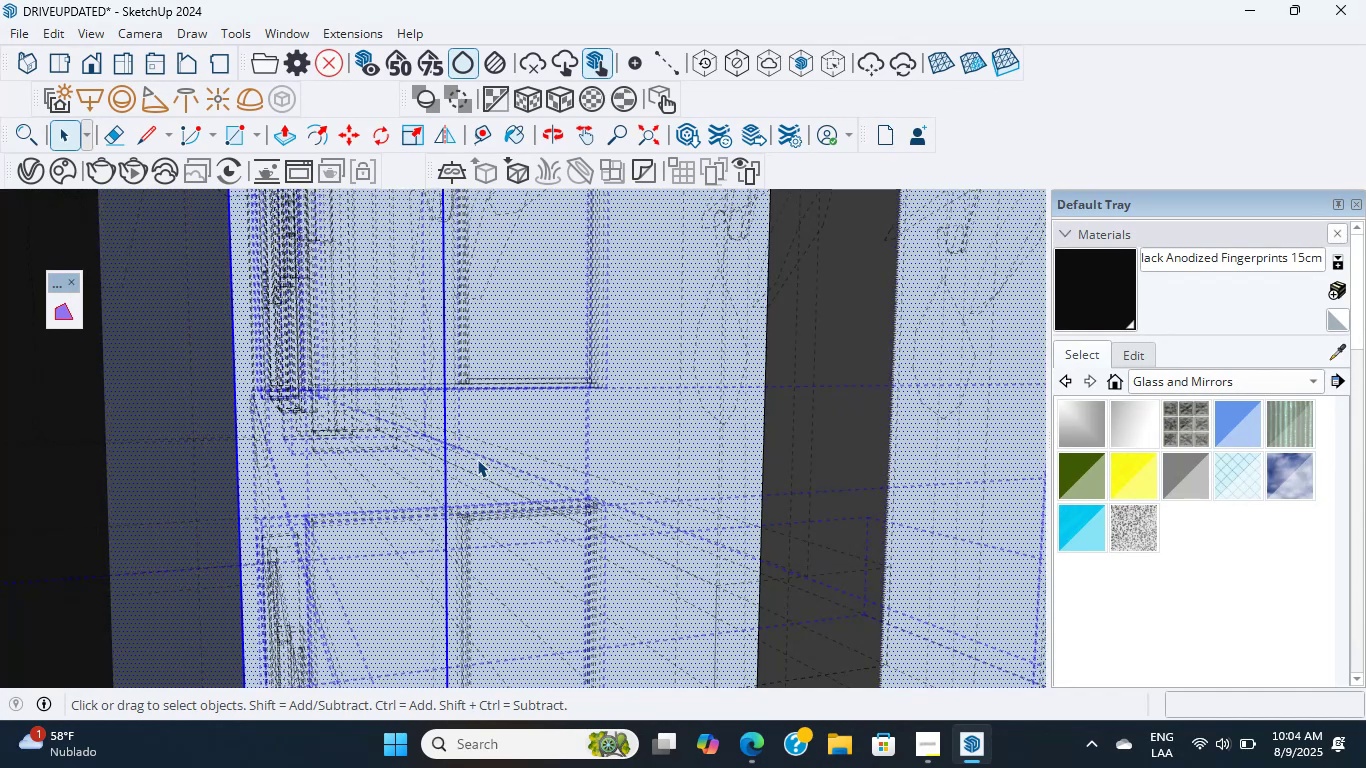 
triple_click([477, 459])
 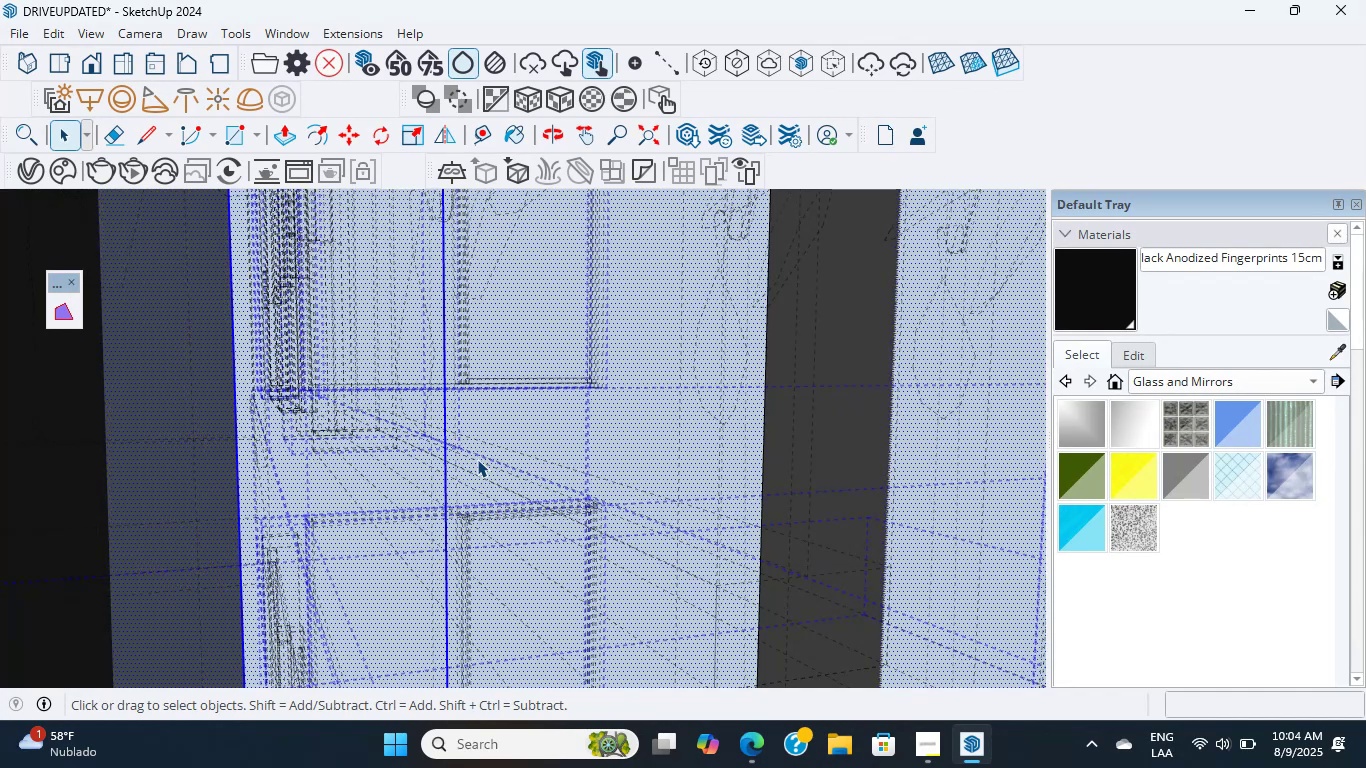 
scroll: coordinate [477, 459], scroll_direction: up, amount: 6.0
 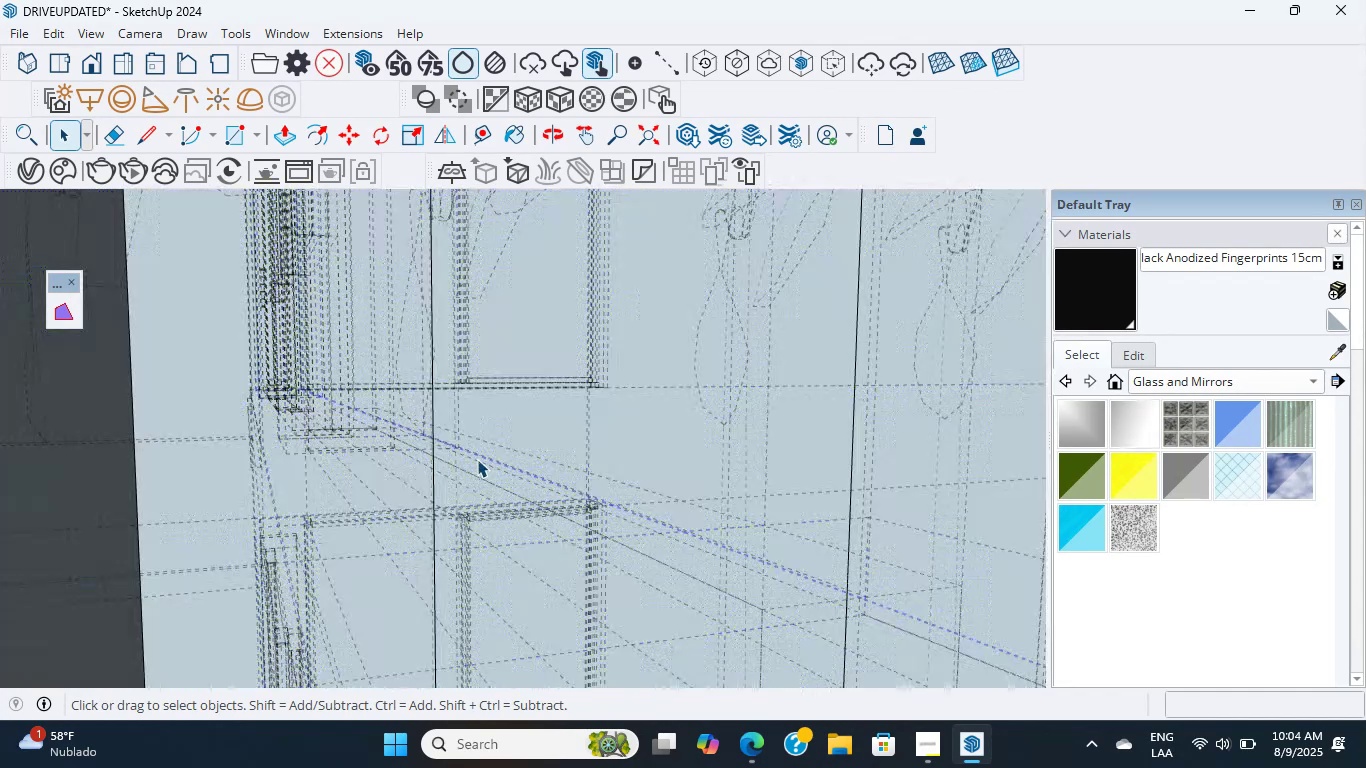 
double_click([477, 459])
 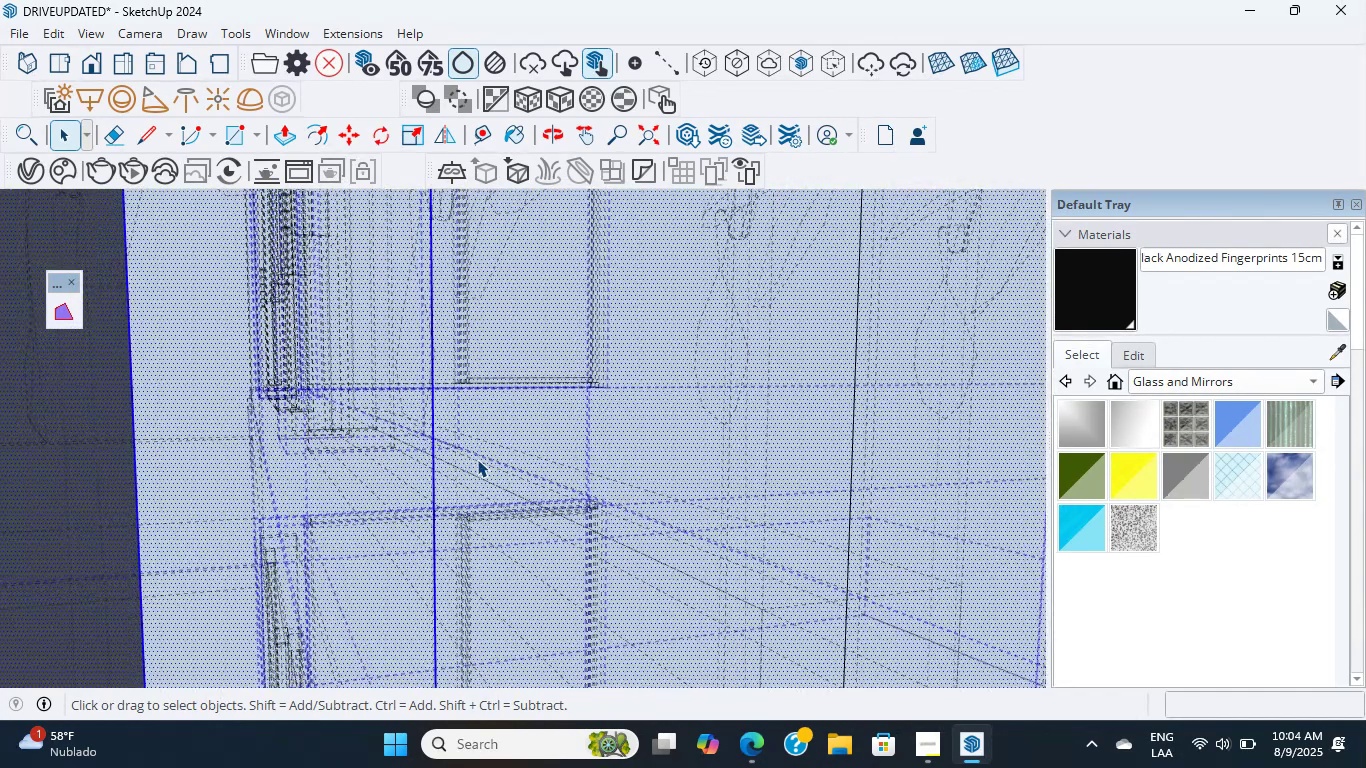 
triple_click([477, 459])
 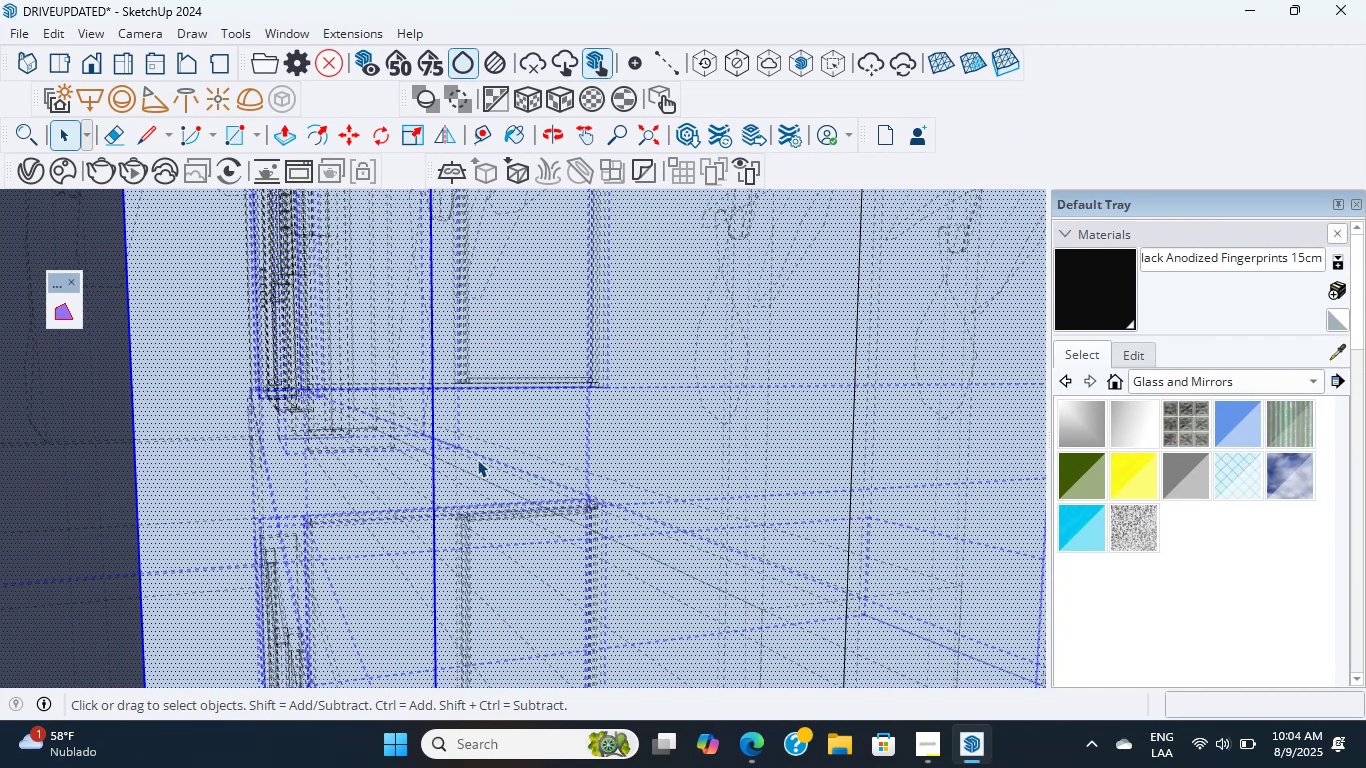 
wait(17.24)
 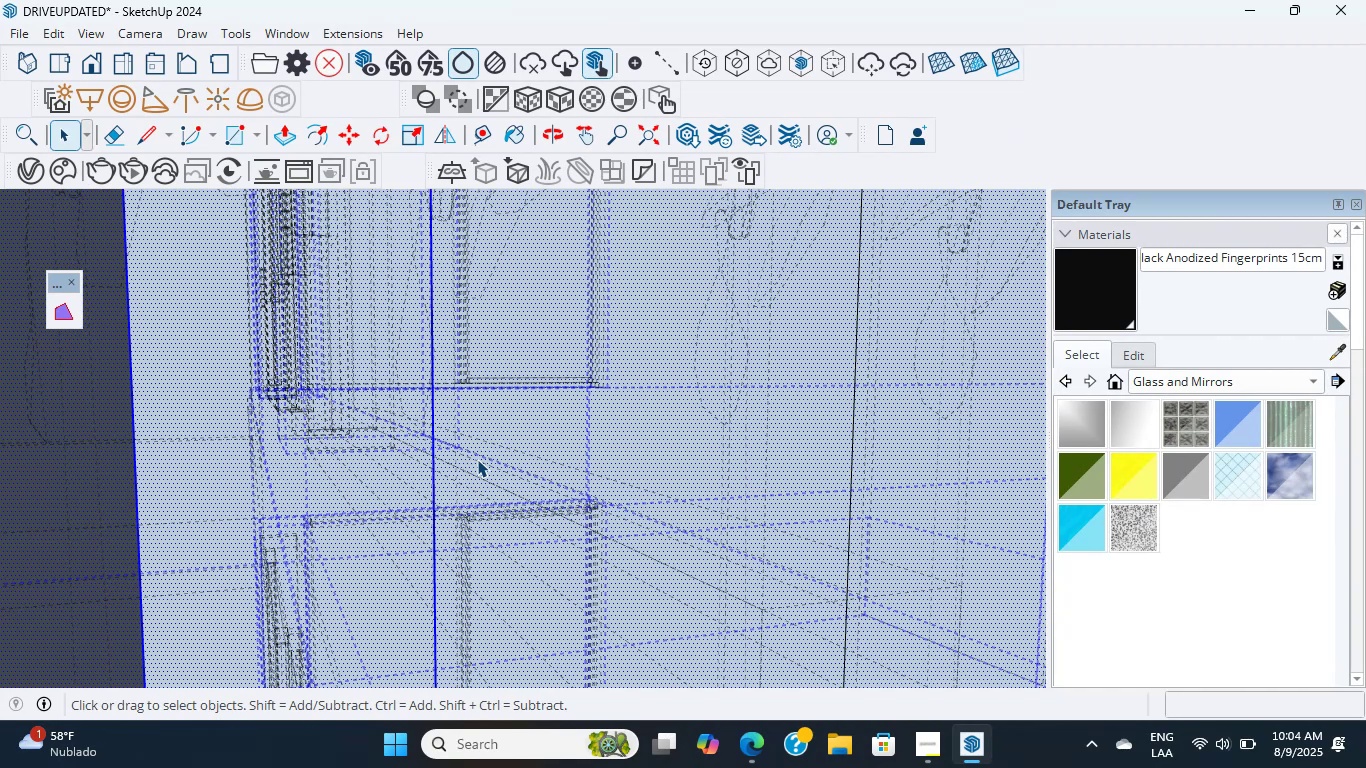 
scroll: coordinate [477, 459], scroll_direction: up, amount: 8.0
 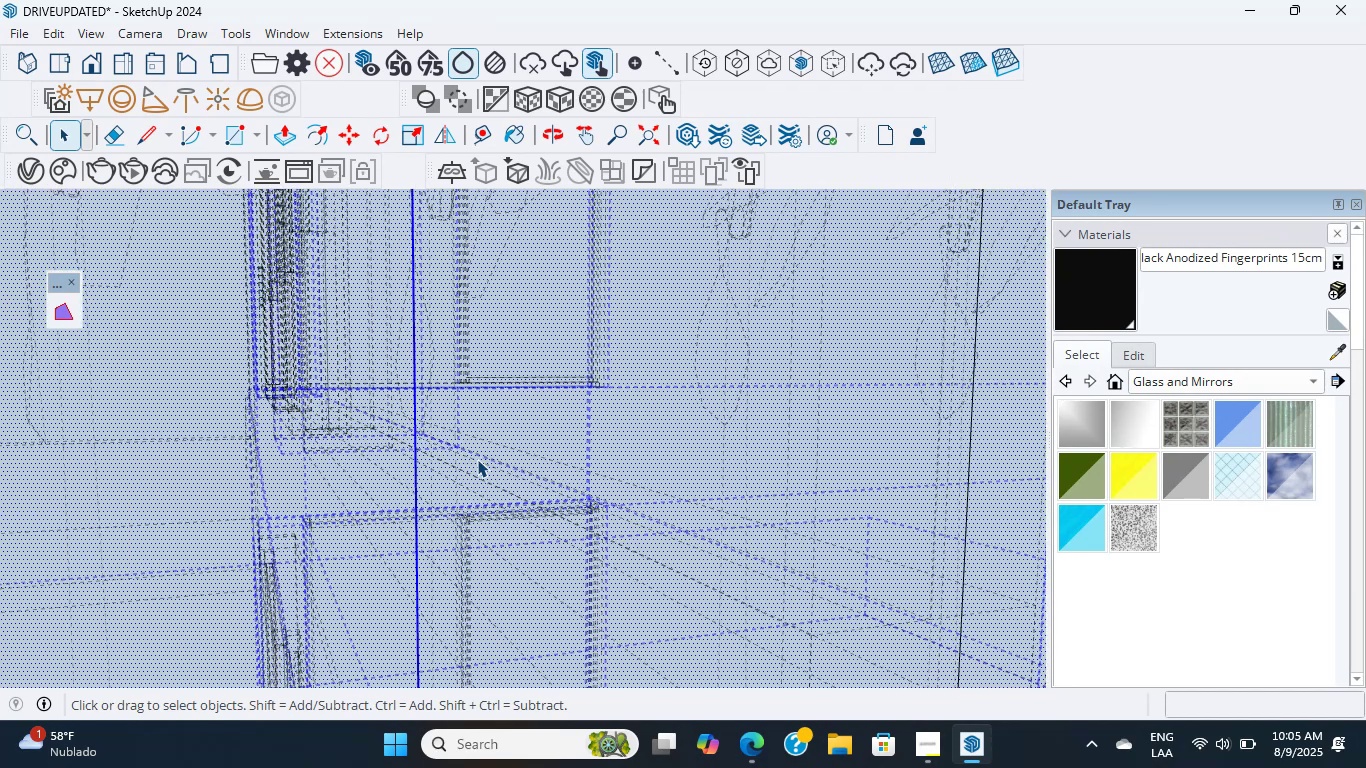 
wait(9.24)
 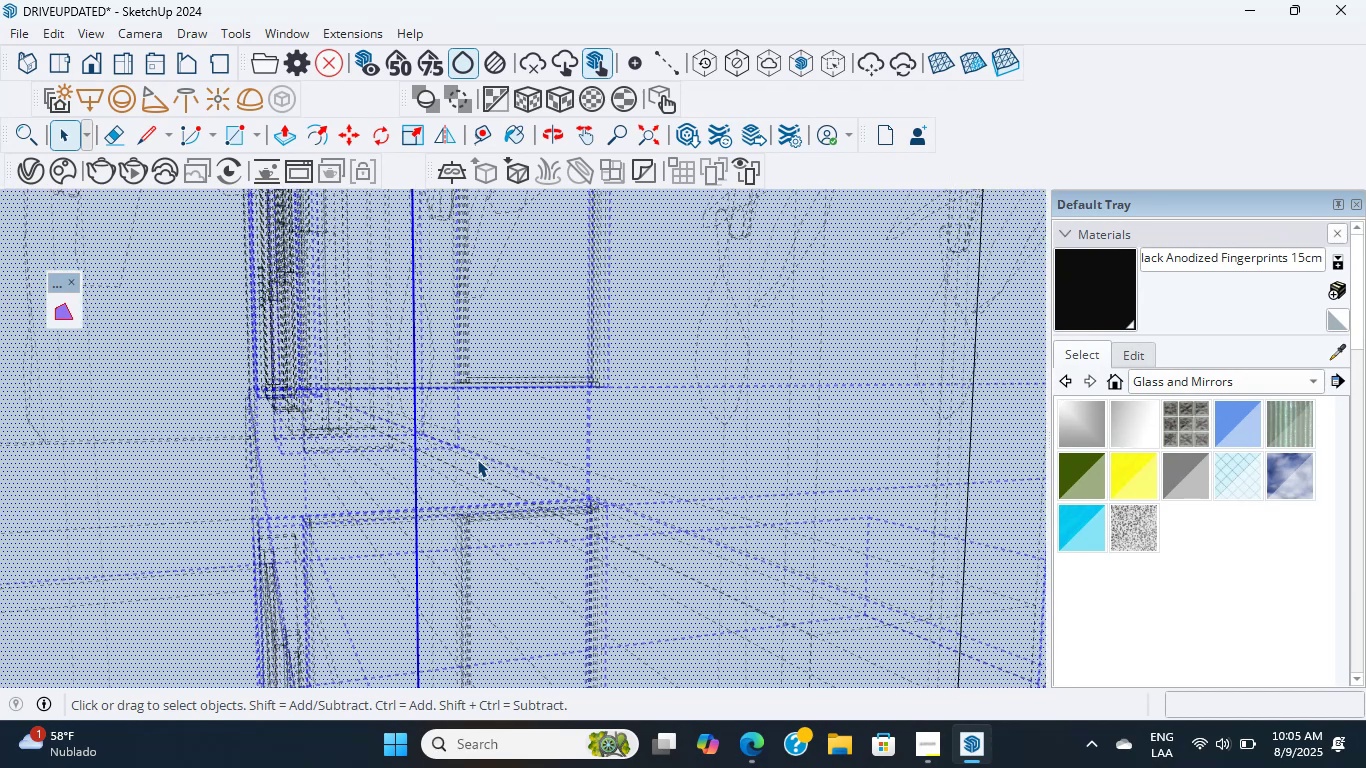 
scroll: coordinate [477, 459], scroll_direction: up, amount: 3.0
 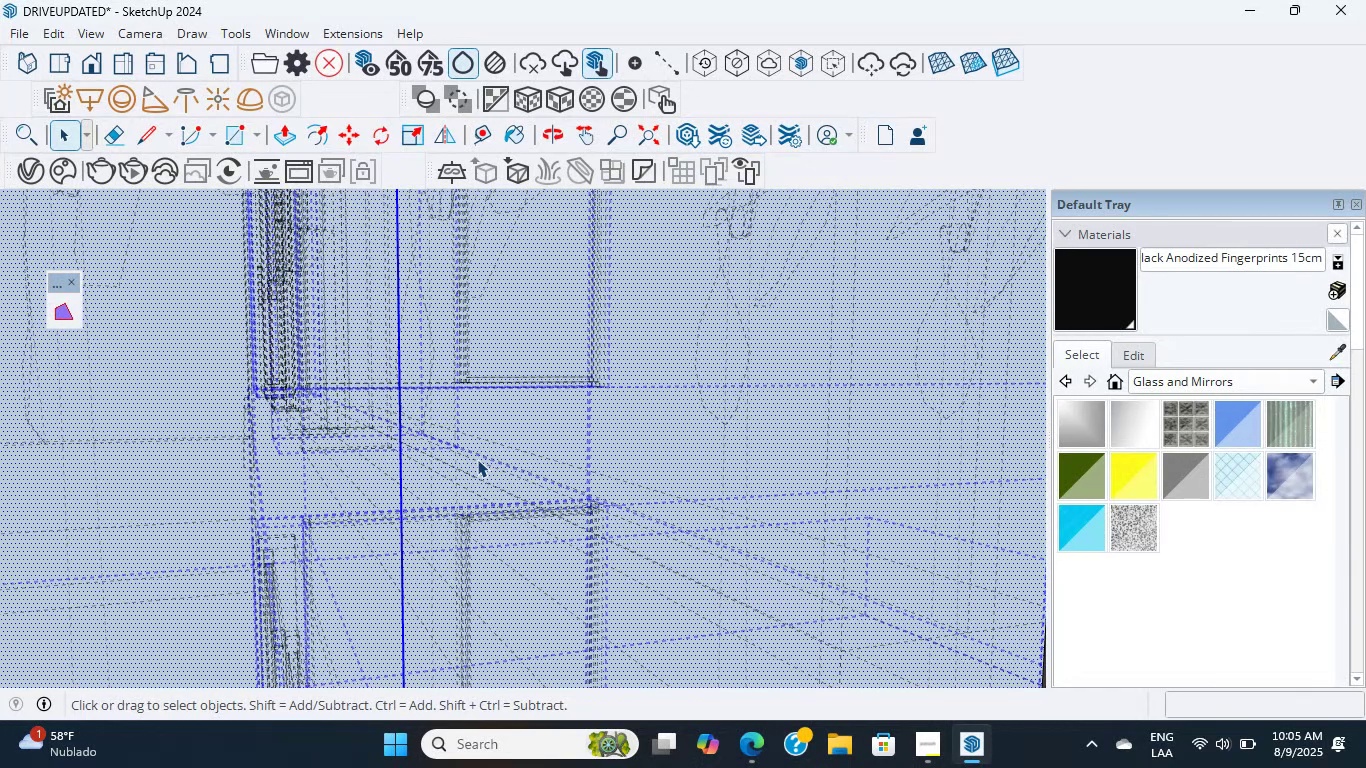 
wait(19.02)
 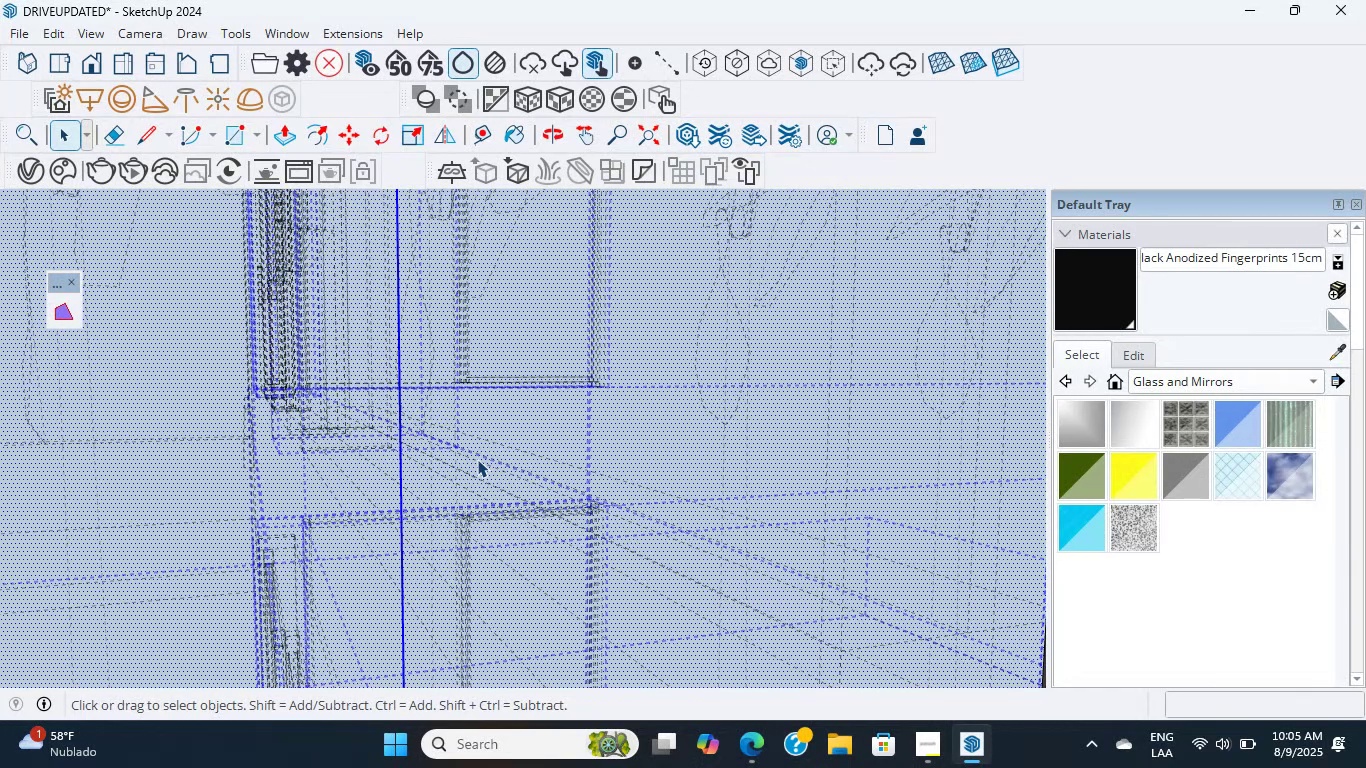 
scroll: coordinate [477, 459], scroll_direction: up, amount: 15.0
 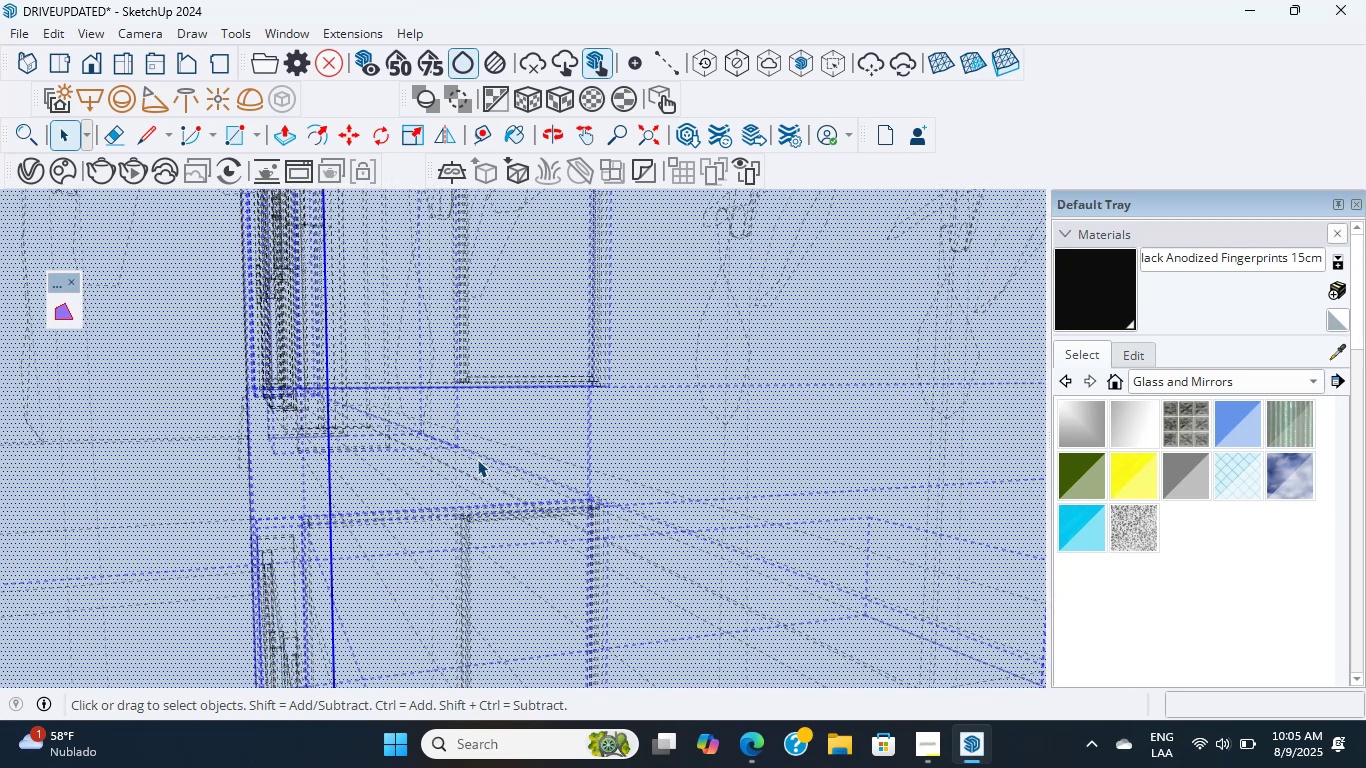 
double_click([477, 459])
 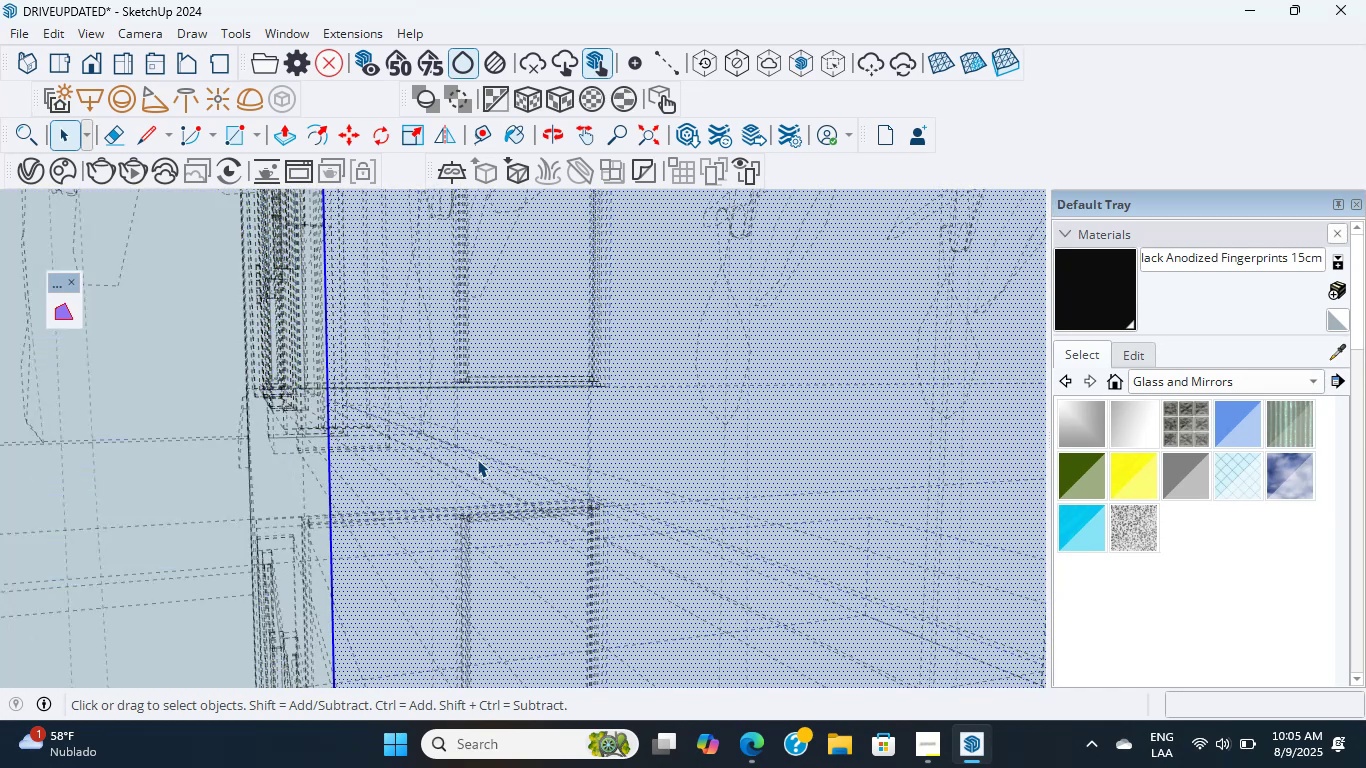 
double_click([477, 459])
 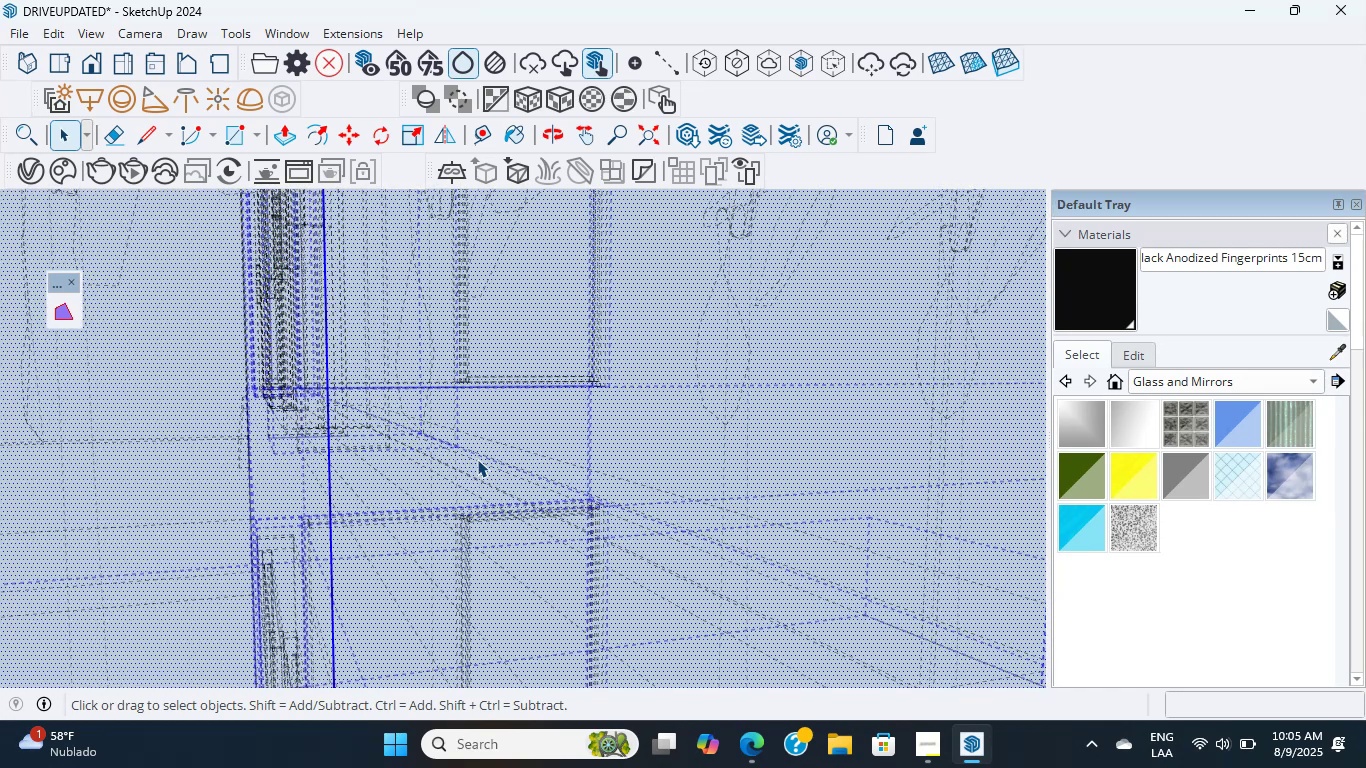 
triple_click([477, 459])
 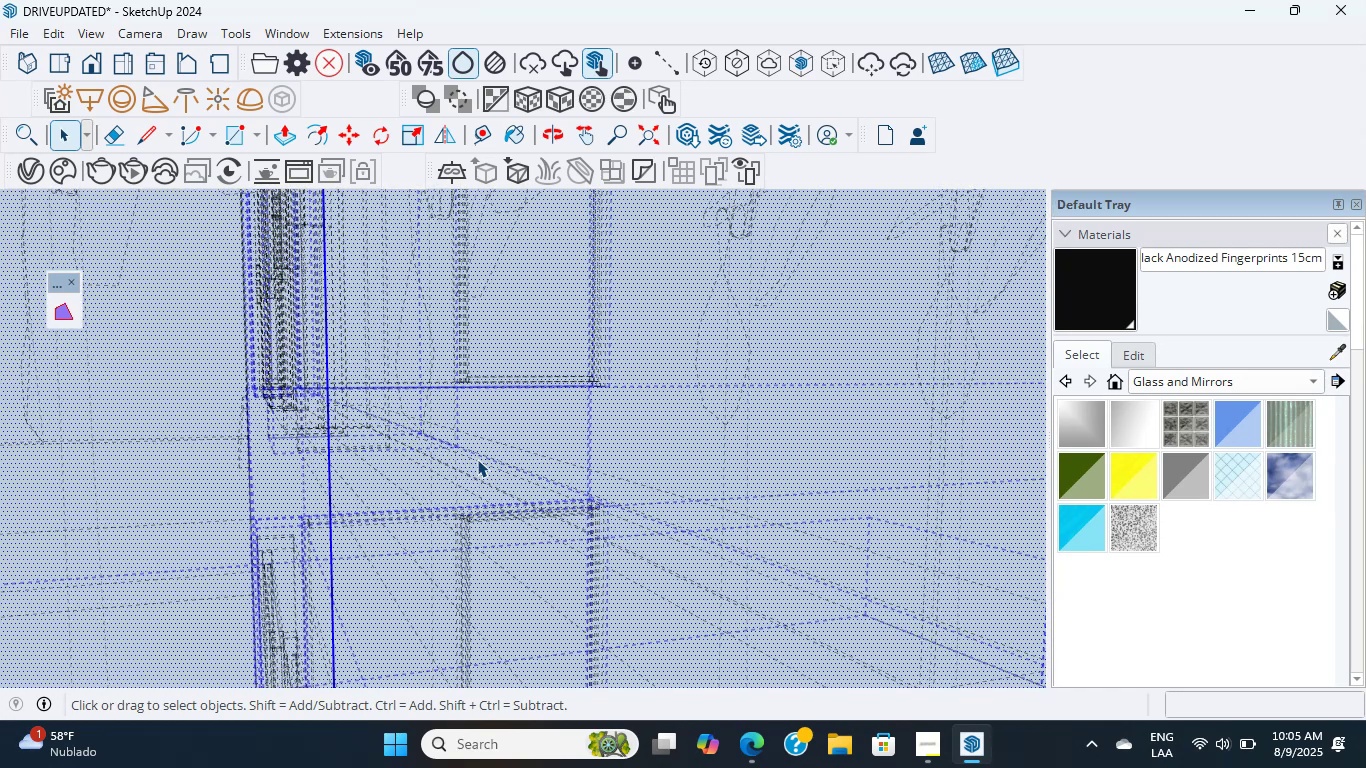 
triple_click([477, 459])
 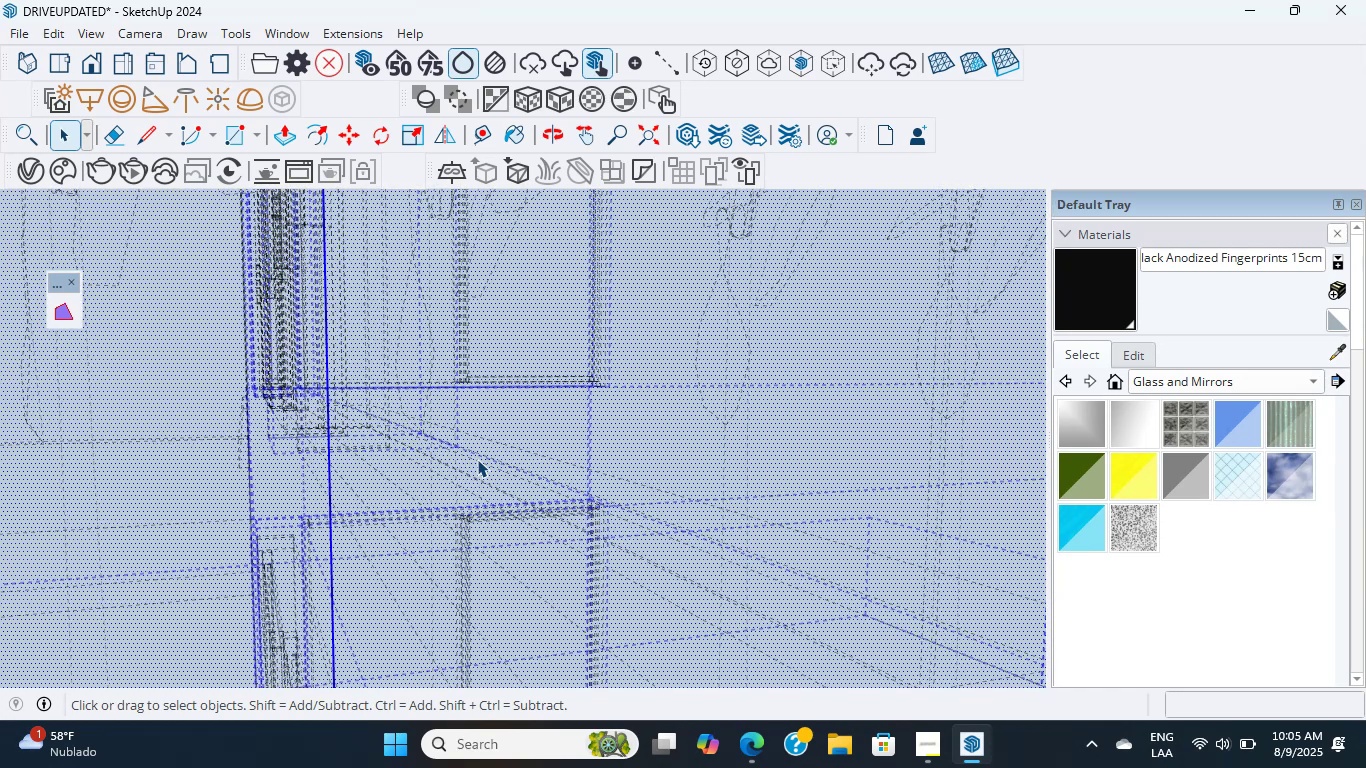 
triple_click([477, 459])
 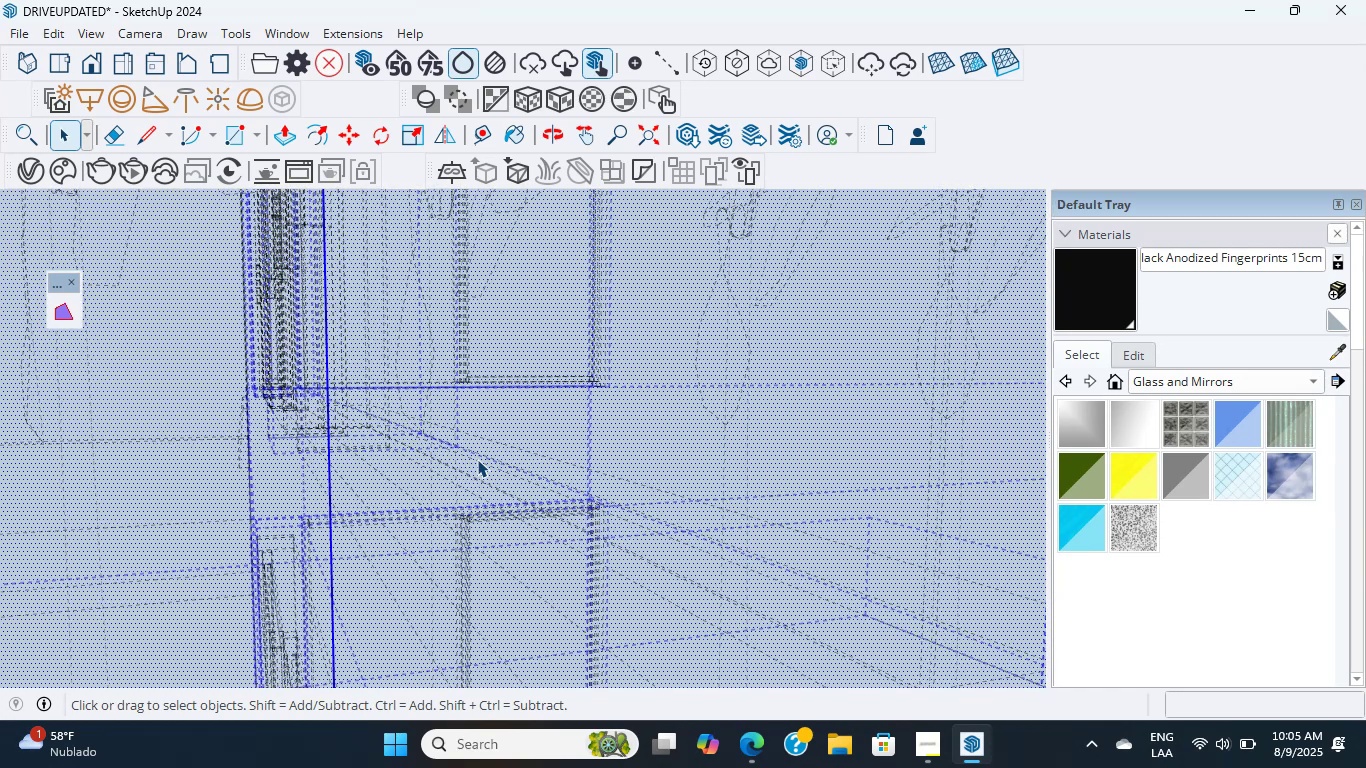 
scroll: coordinate [477, 459], scroll_direction: up, amount: 3.0
 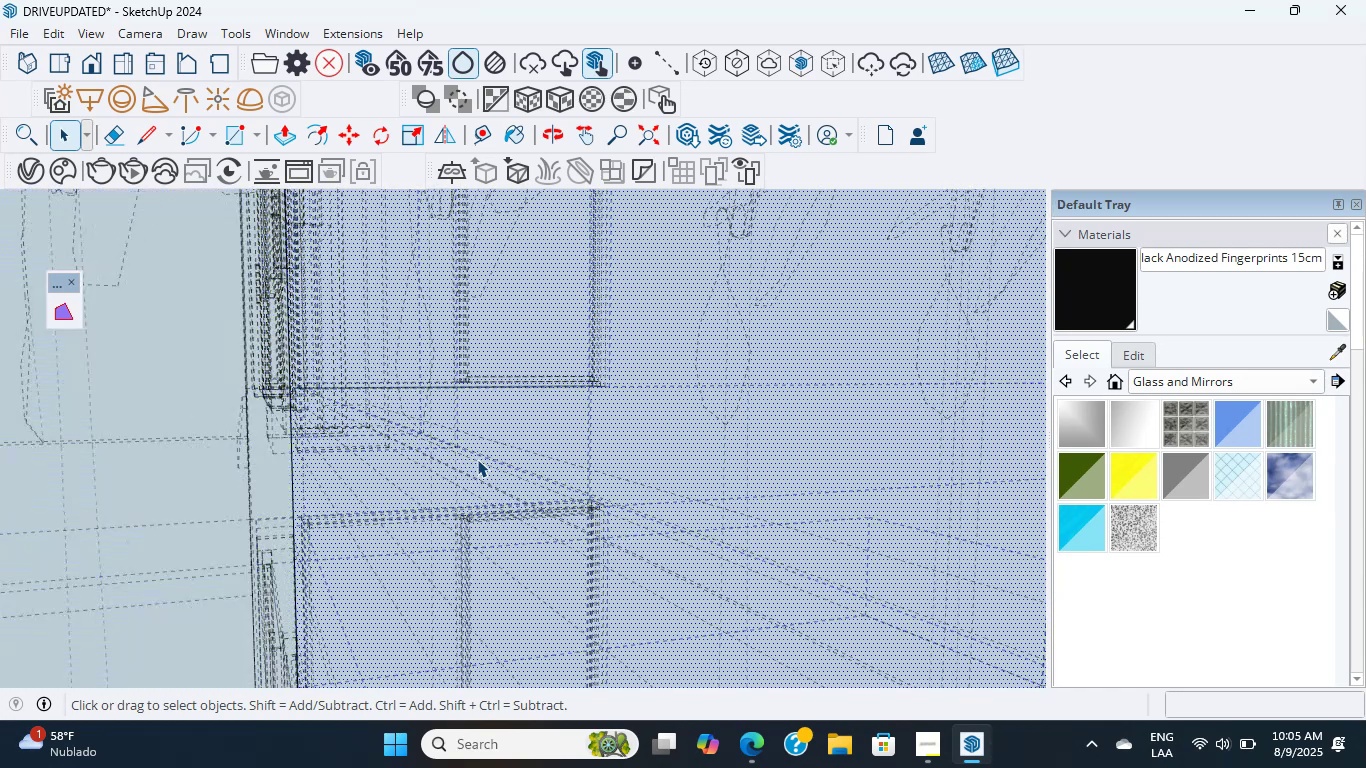 
double_click([477, 459])
 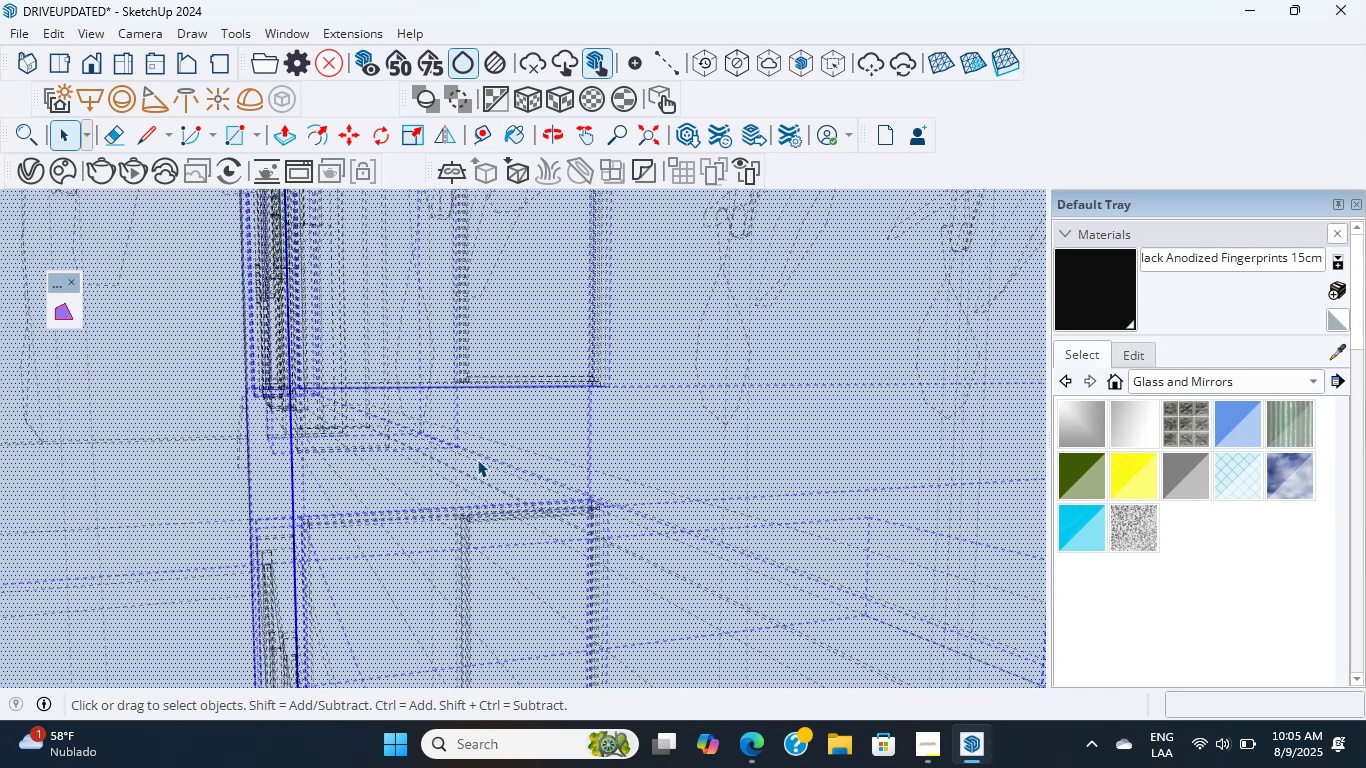 
triple_click([477, 459])
 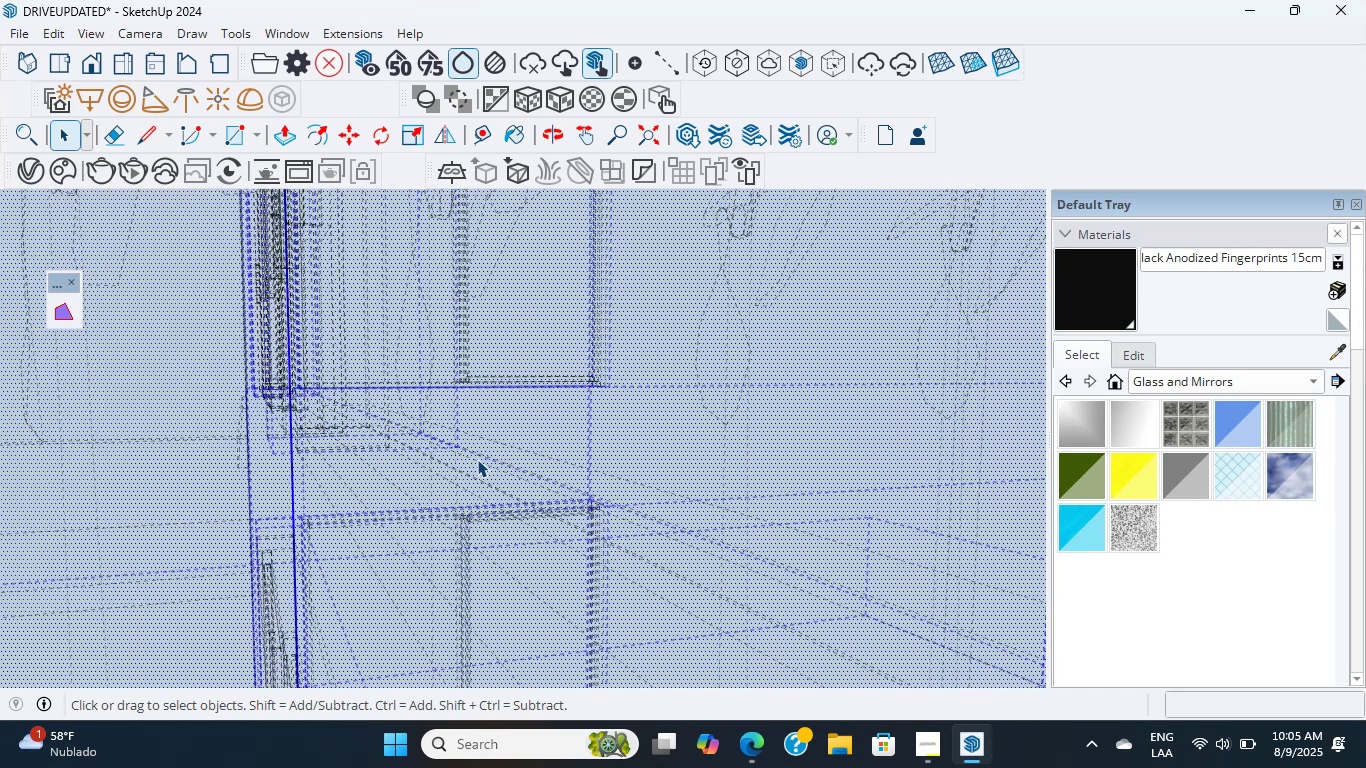 
triple_click([477, 459])
 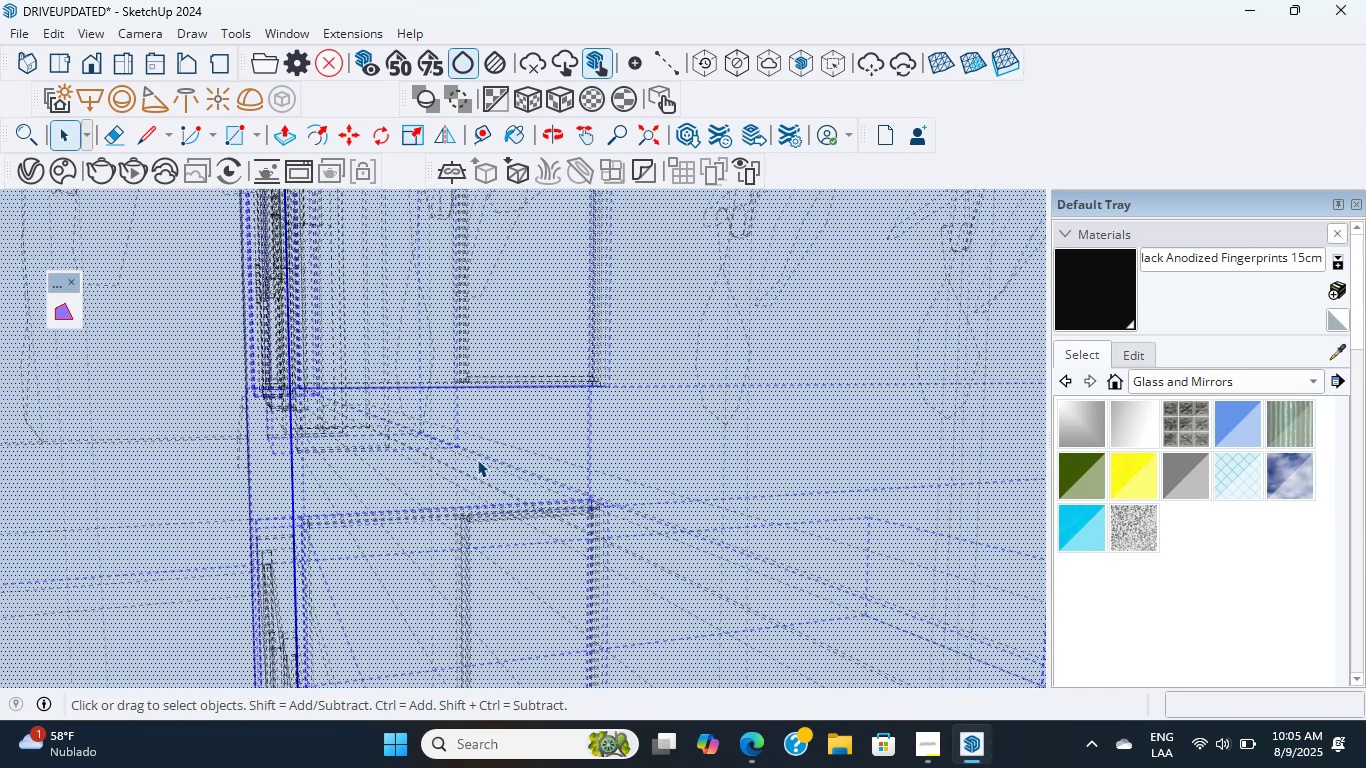 
triple_click([477, 459])
 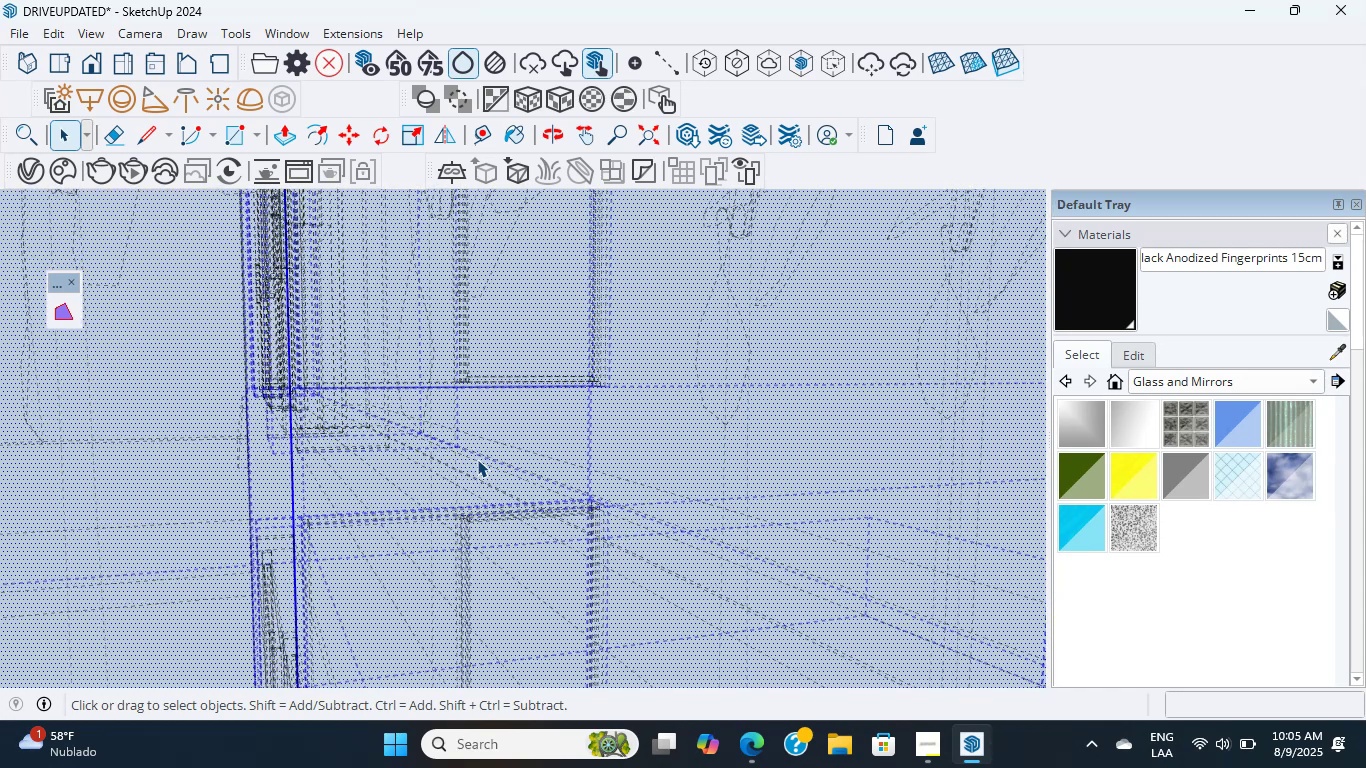 
triple_click([477, 459])
 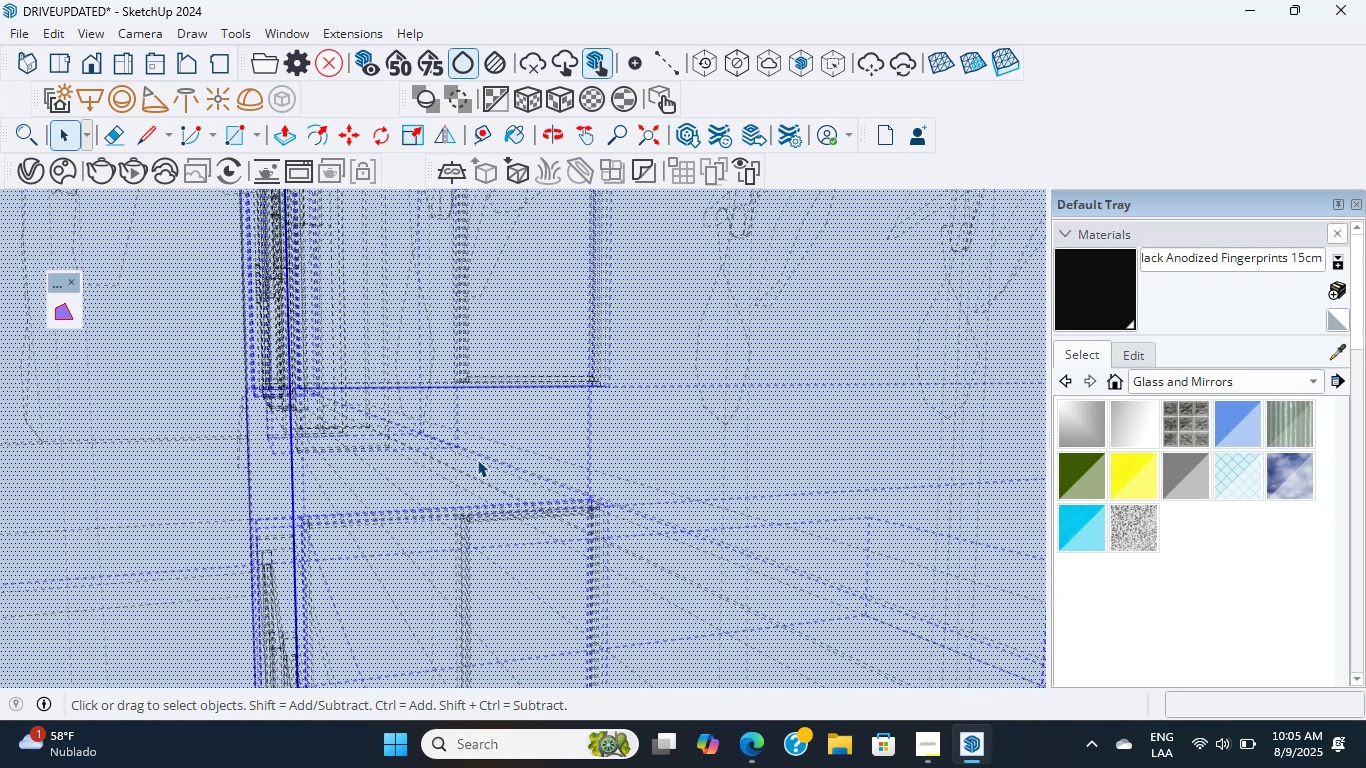 
triple_click([477, 459])
 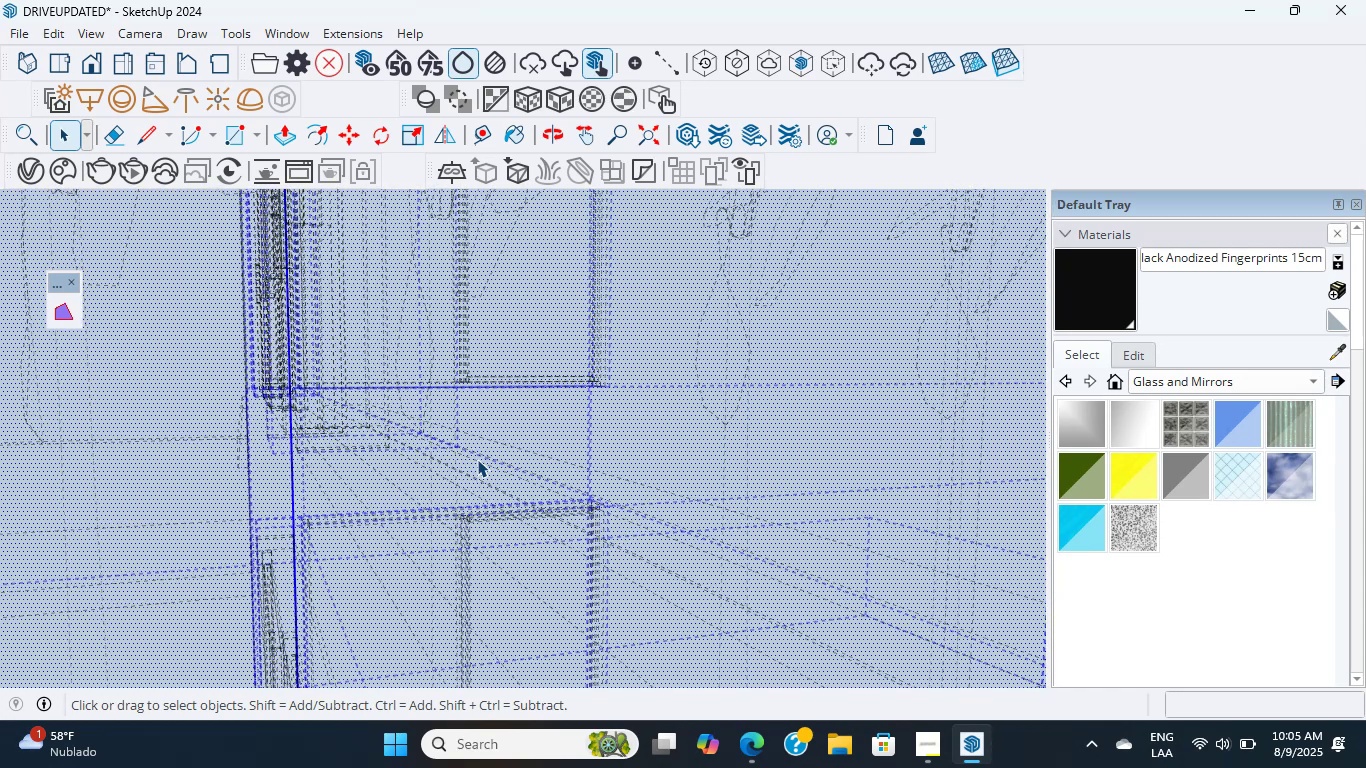 
triple_click([477, 459])
 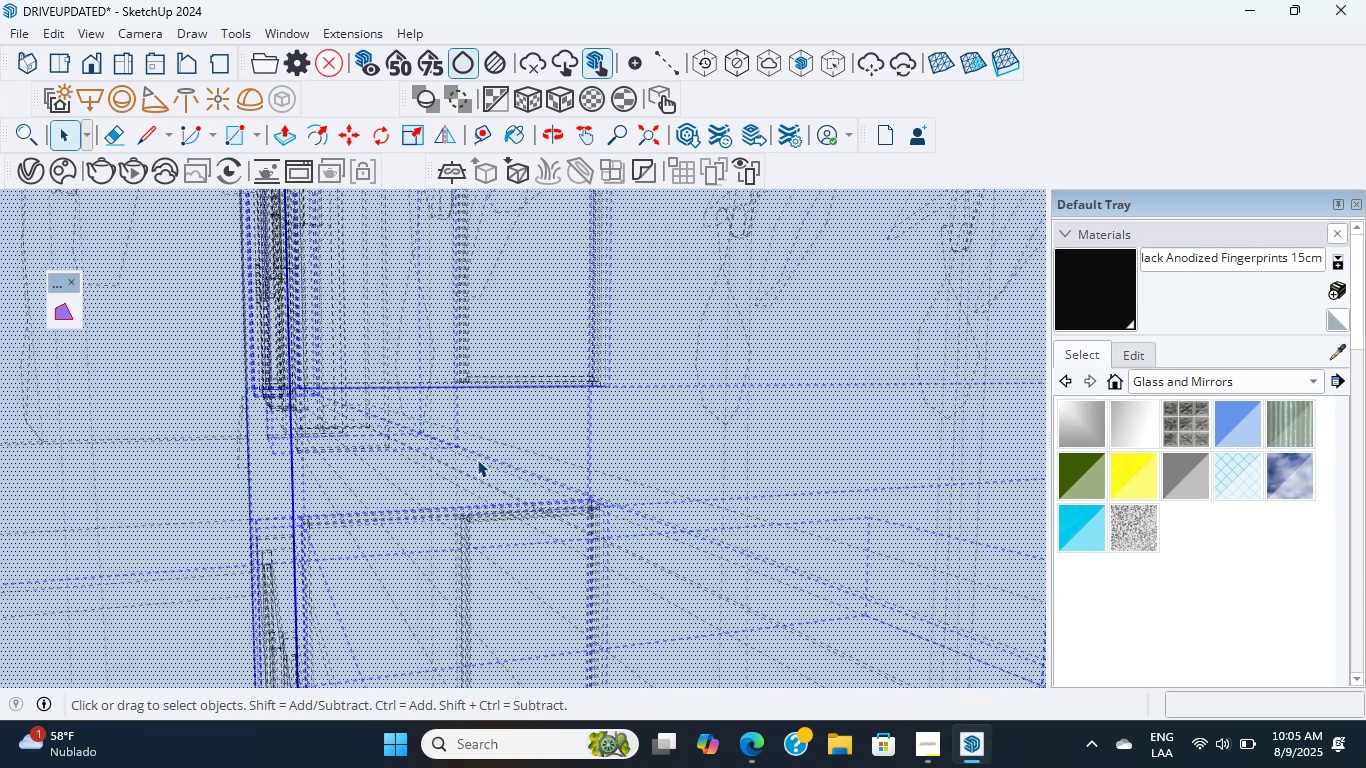 
triple_click([477, 459])
 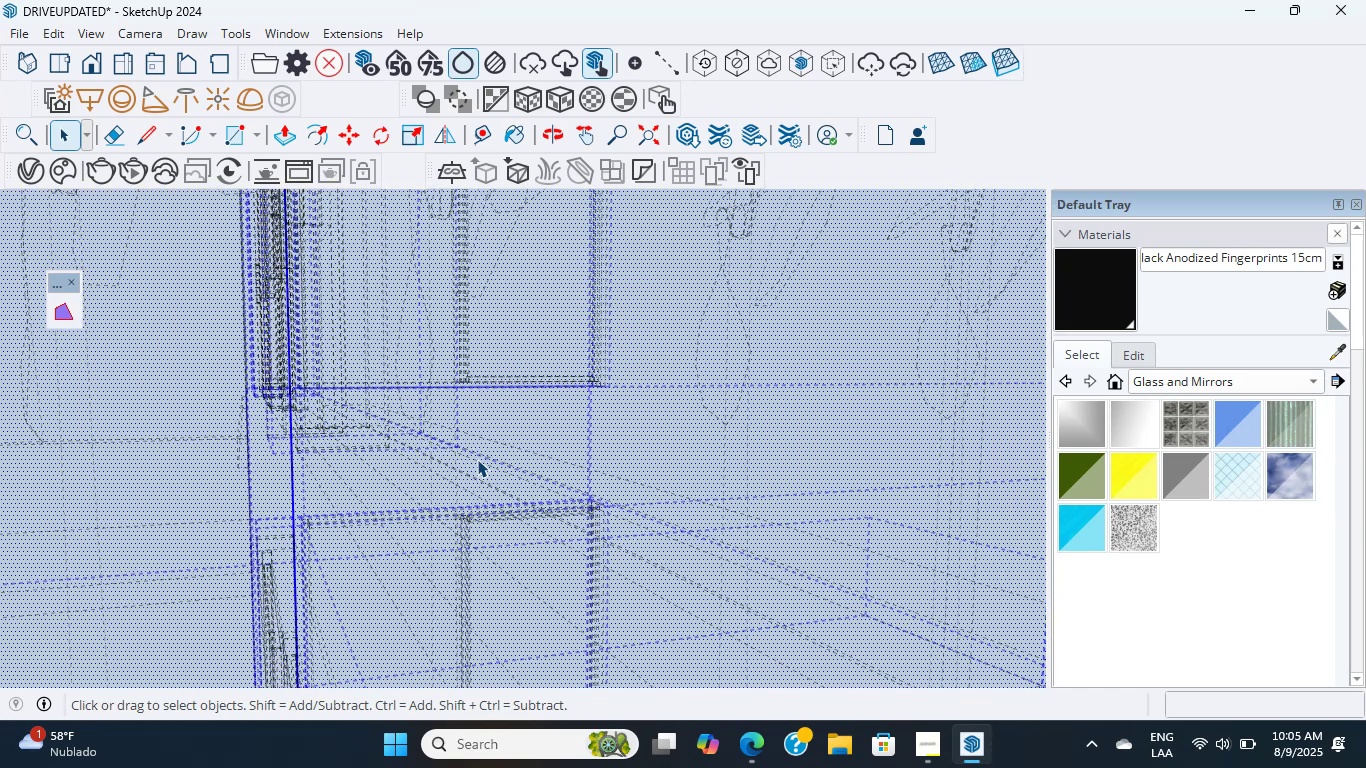 
triple_click([477, 459])
 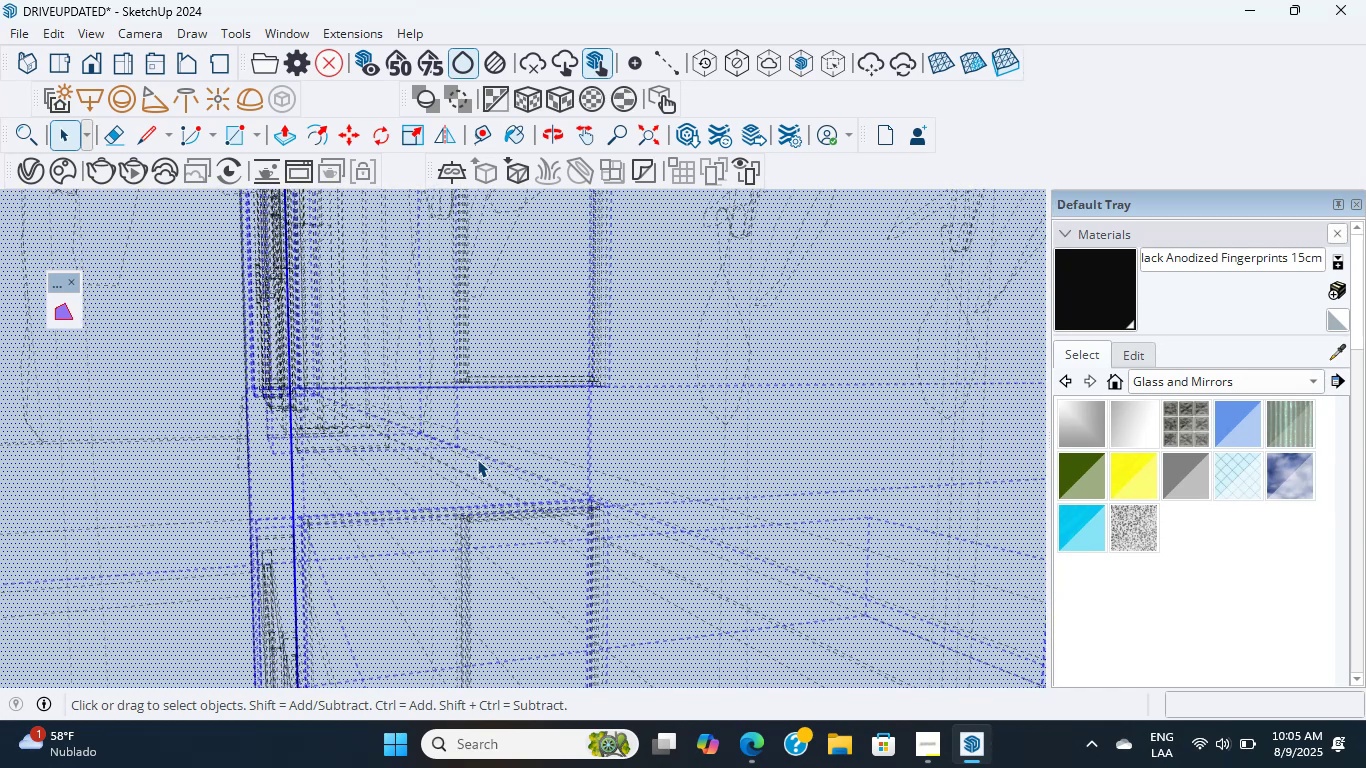 
triple_click([477, 459])
 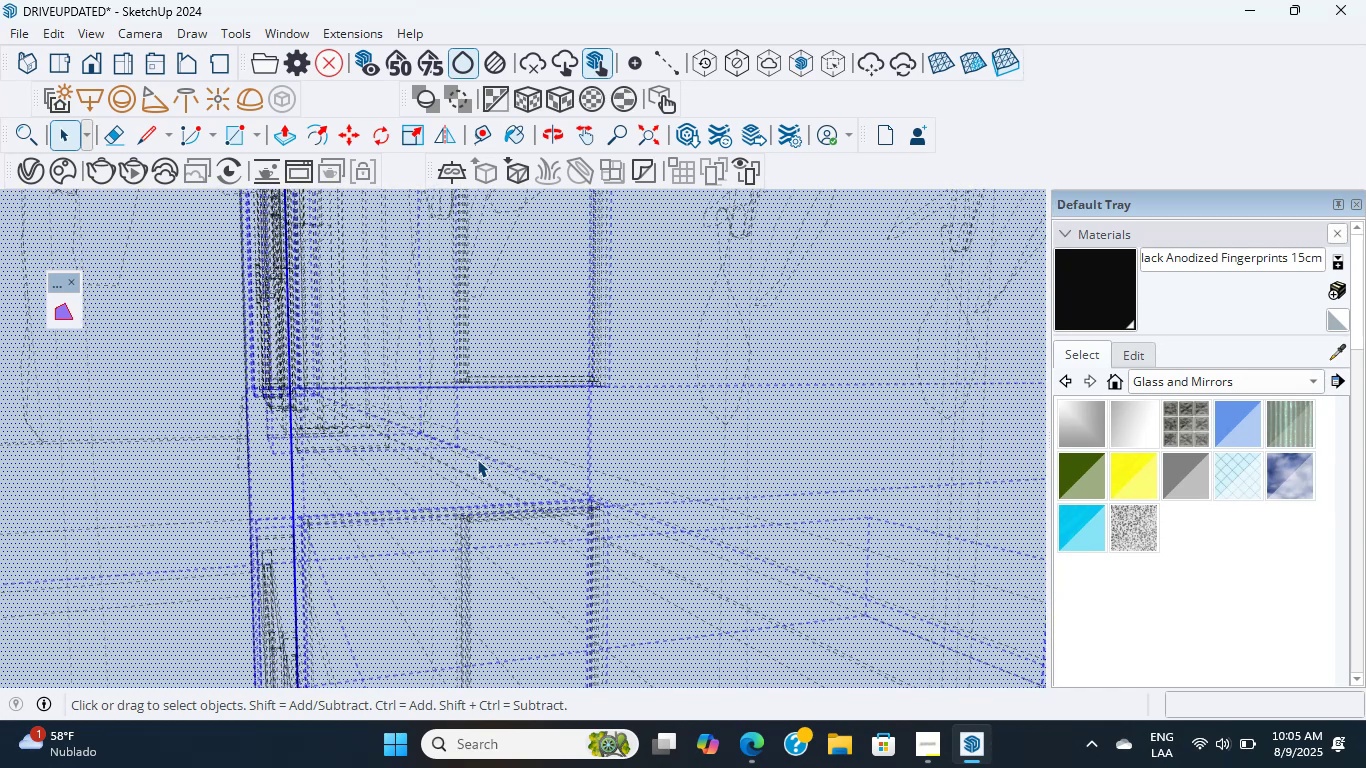 
triple_click([477, 459])
 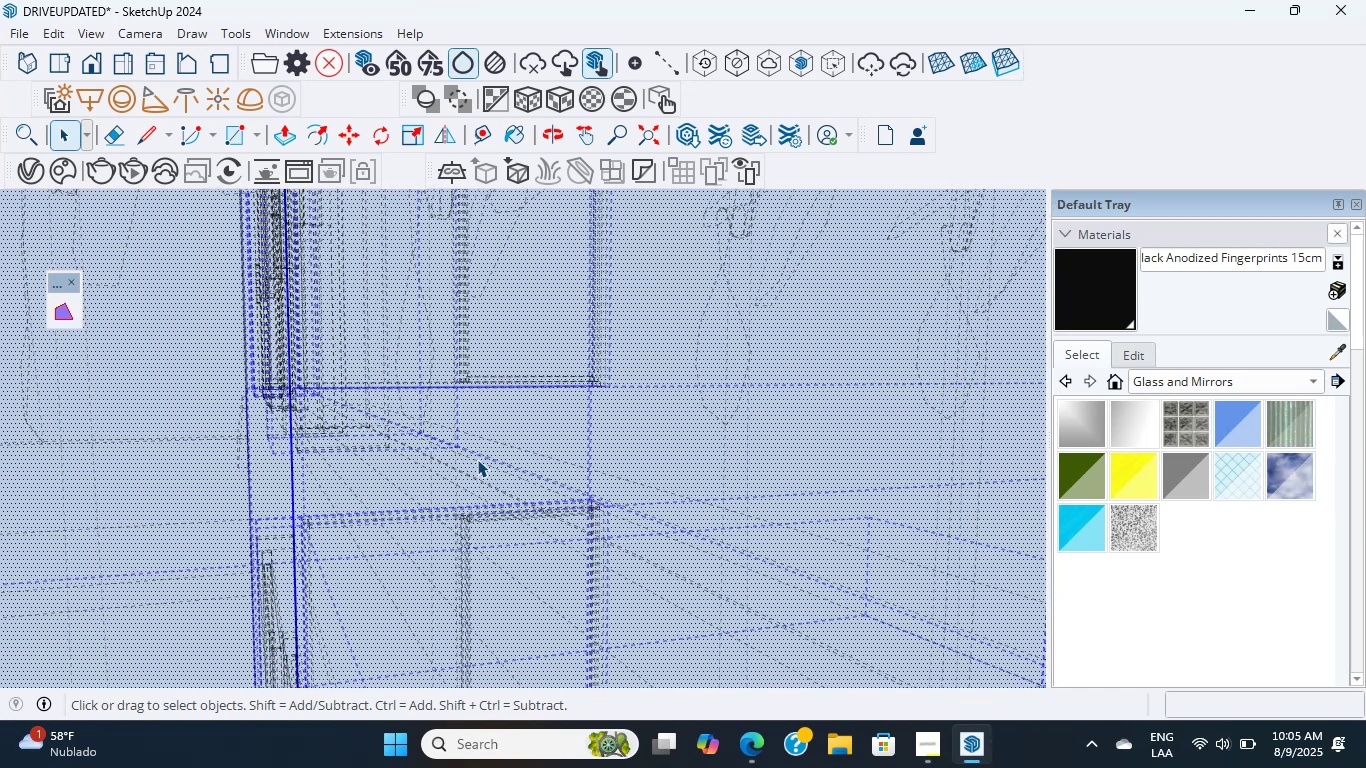 
triple_click([477, 459])
 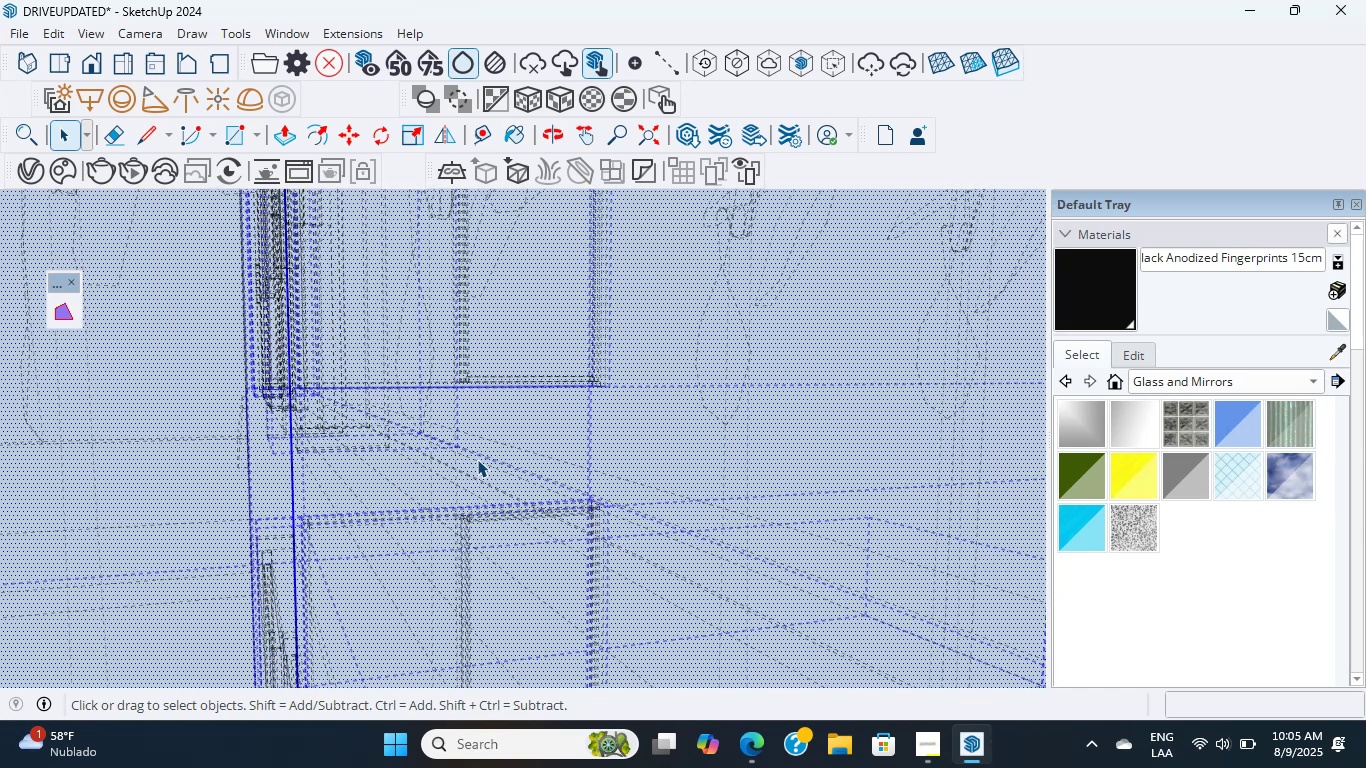 
triple_click([477, 459])
 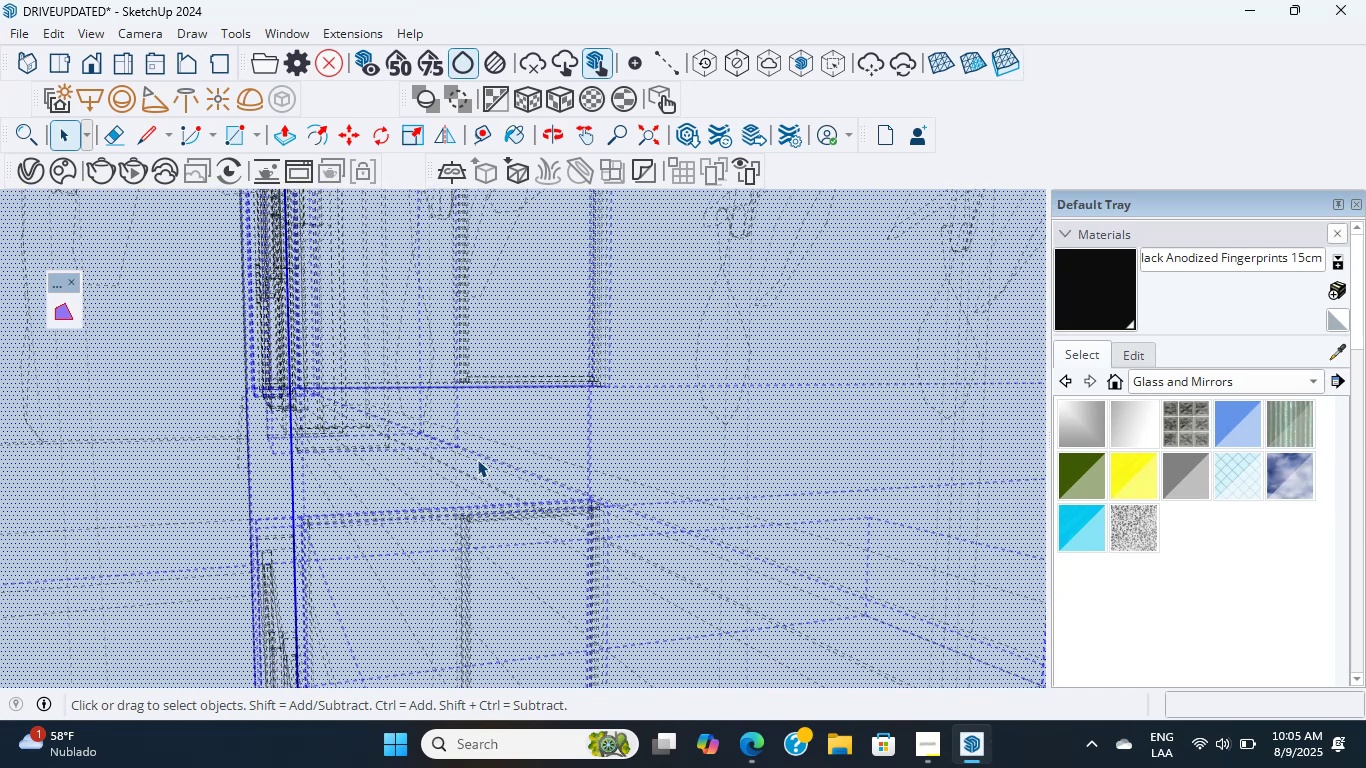 
triple_click([477, 459])
 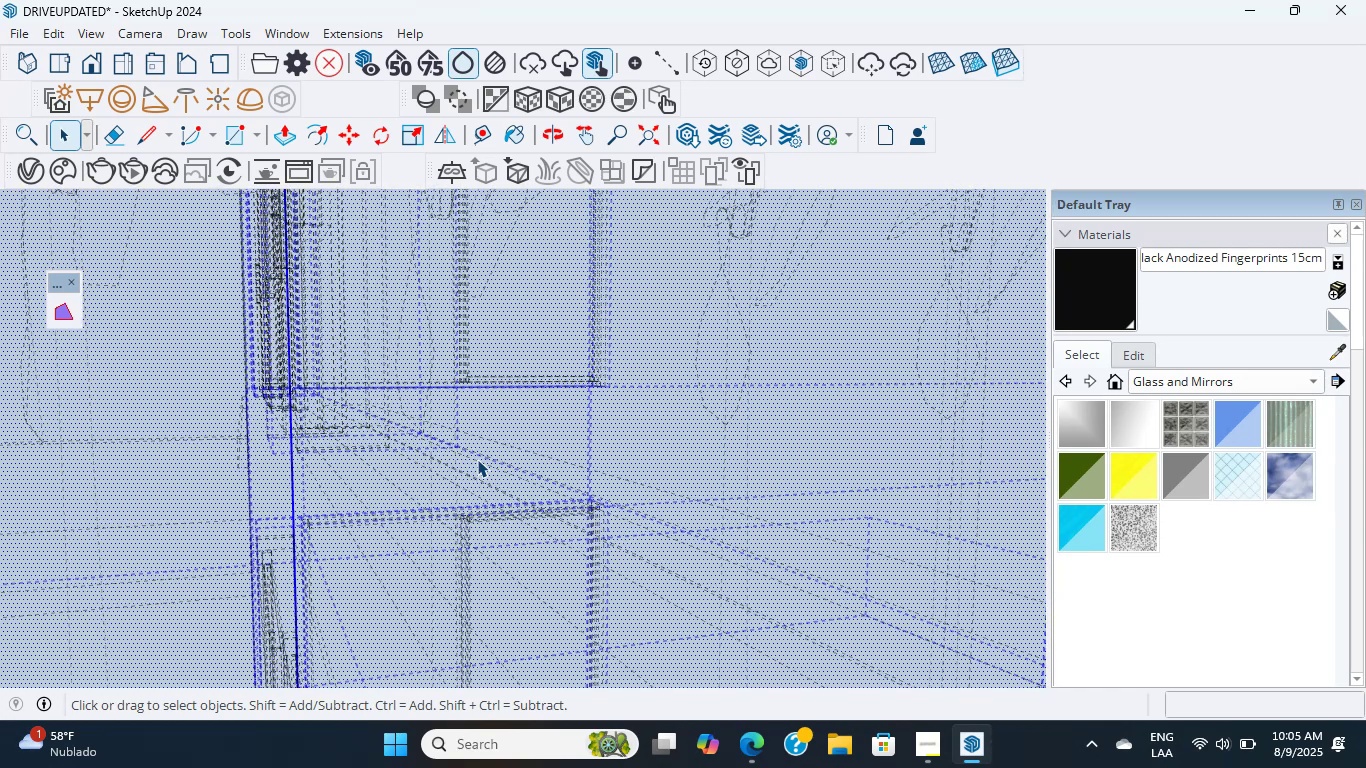 
triple_click([477, 459])
 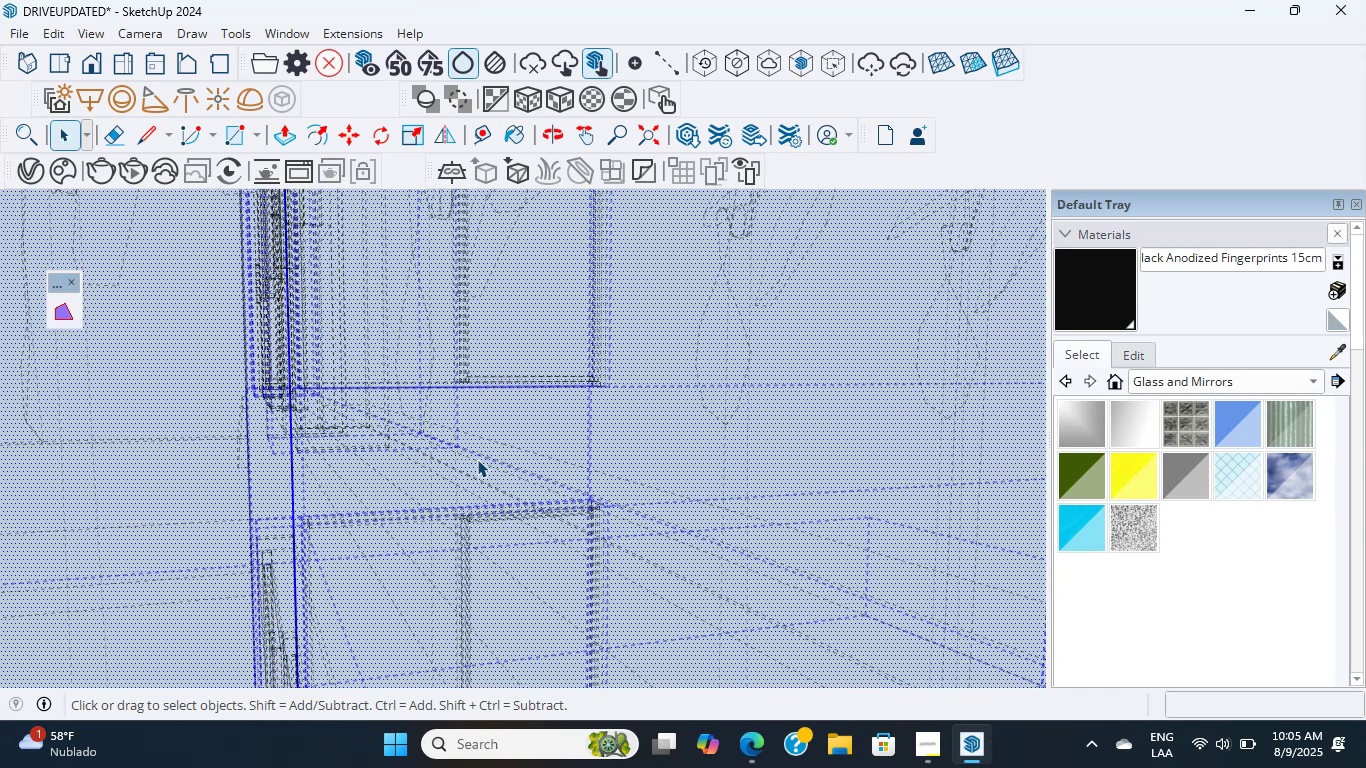 
triple_click([477, 459])
 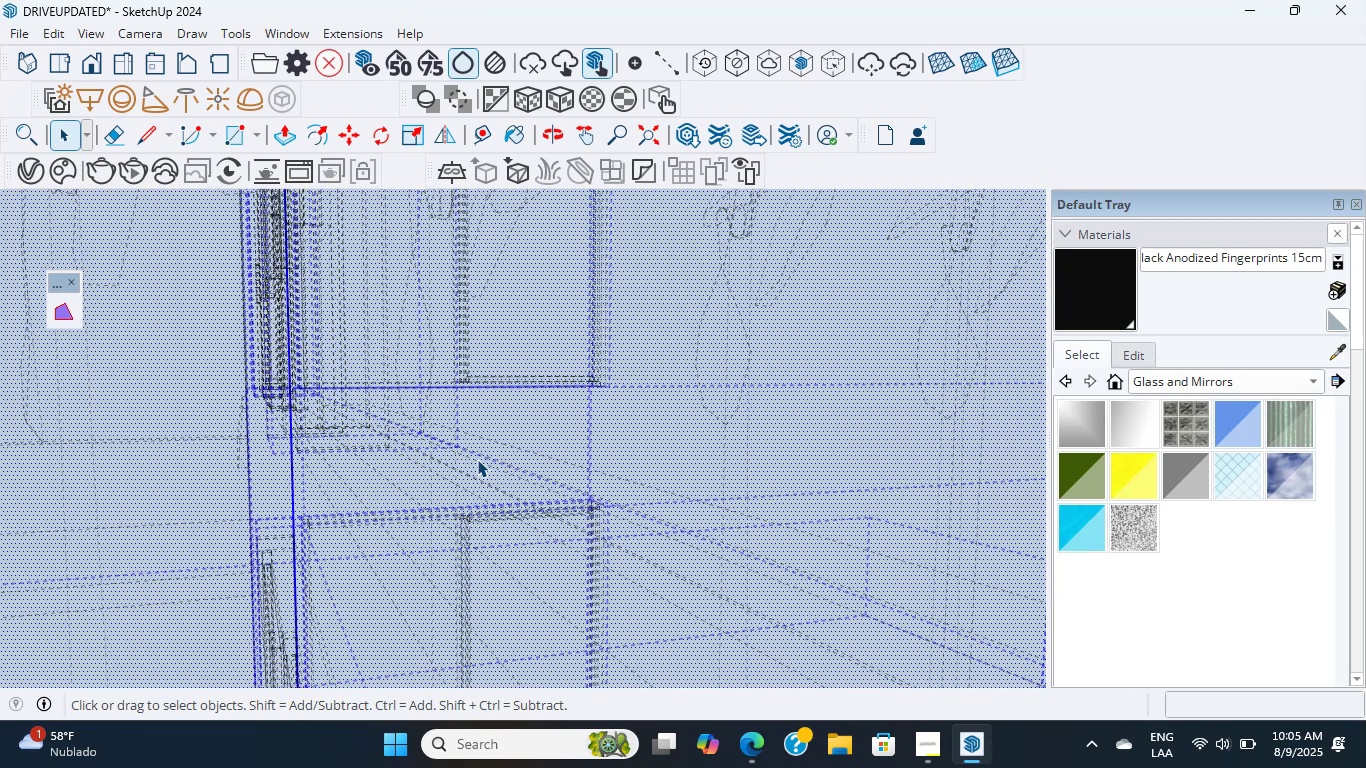 
triple_click([477, 459])
 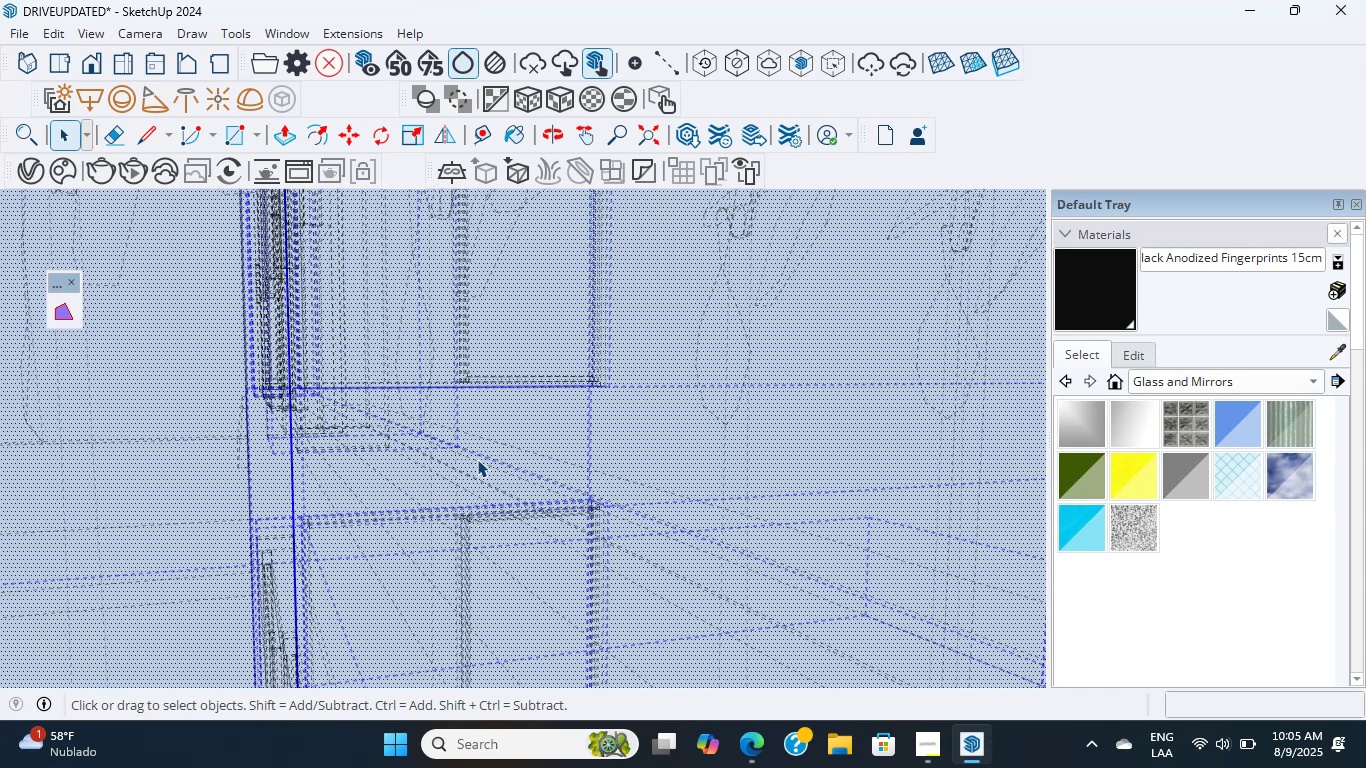 
triple_click([477, 459])
 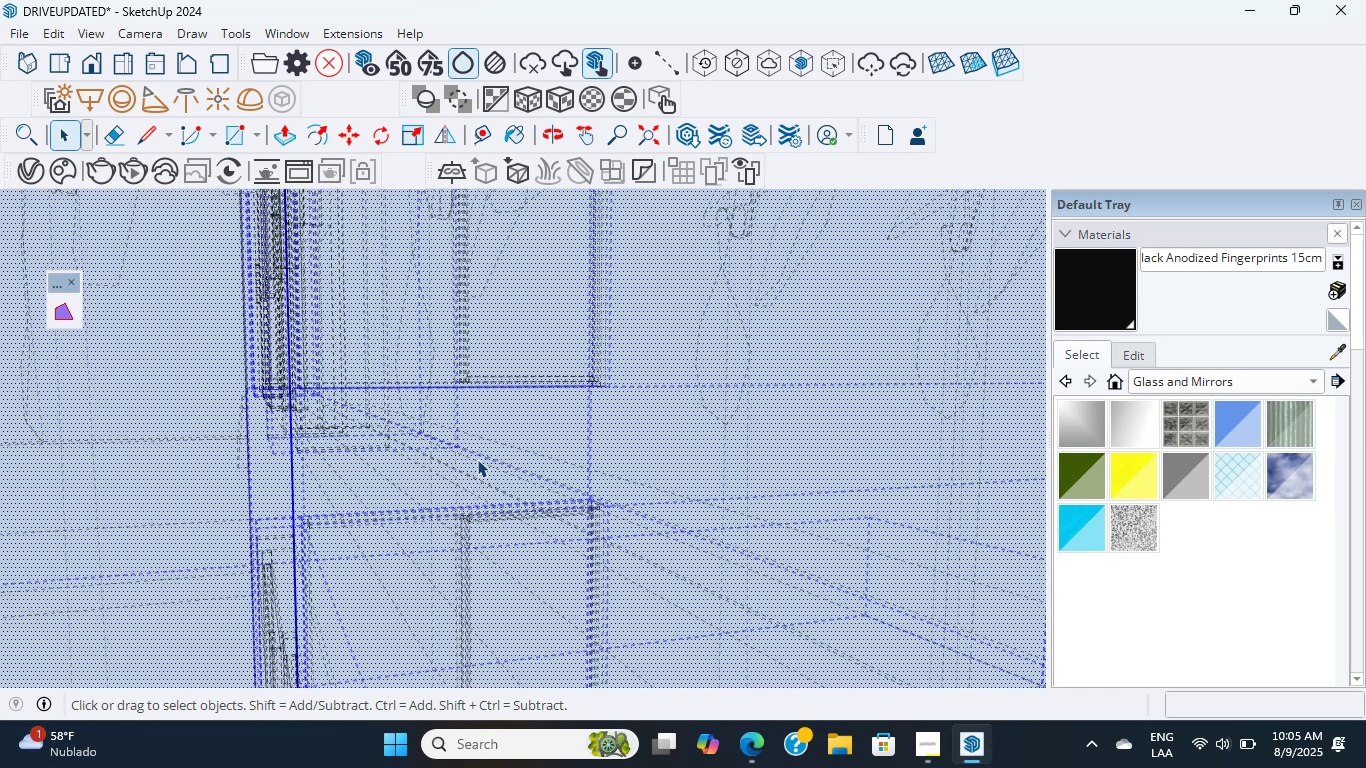 
triple_click([477, 459])
 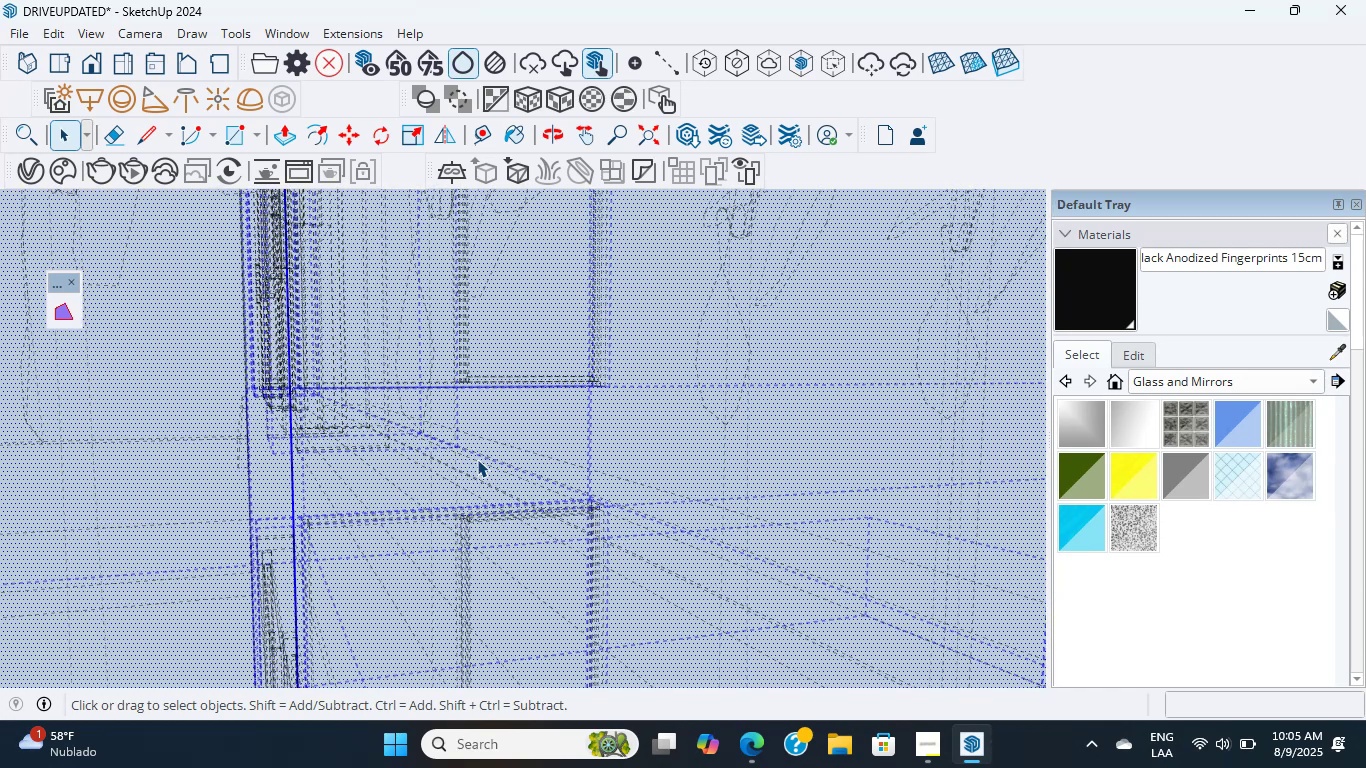 
triple_click([477, 459])
 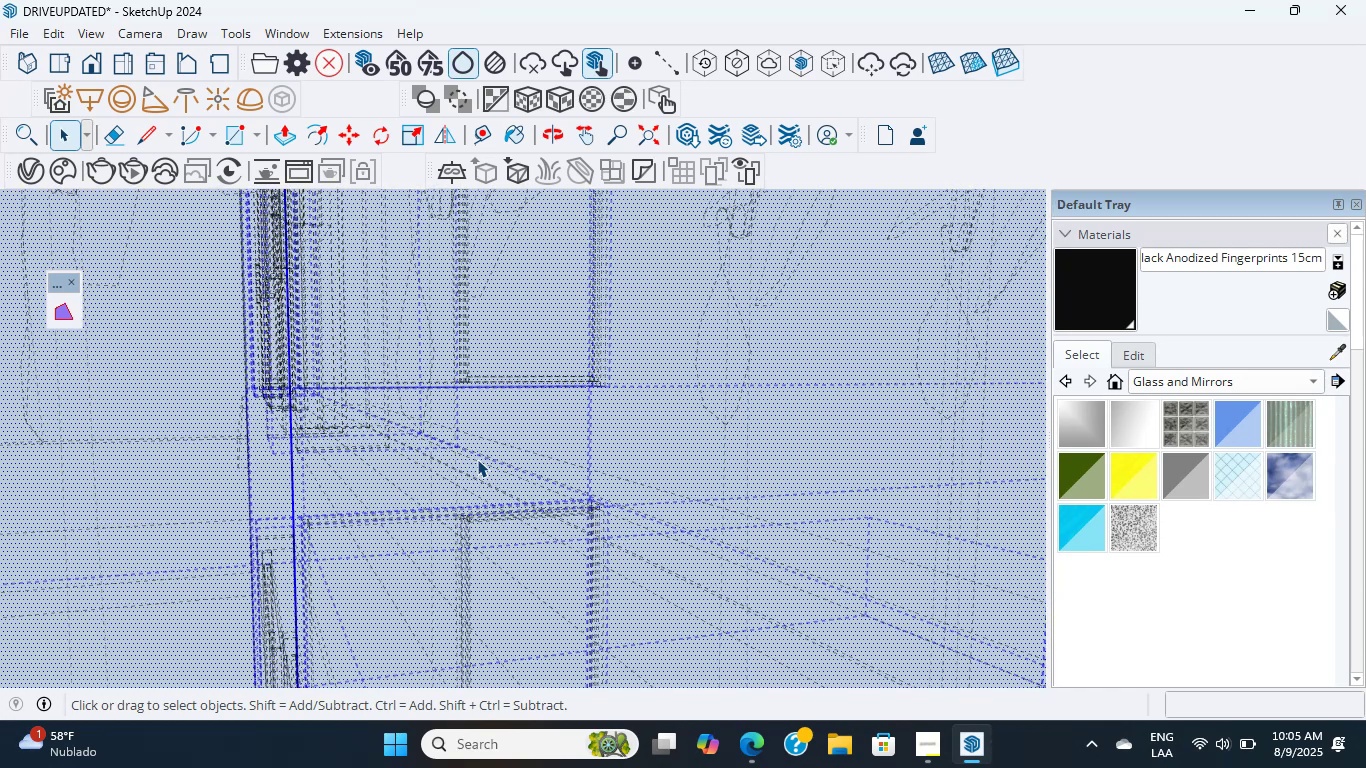 
triple_click([477, 459])
 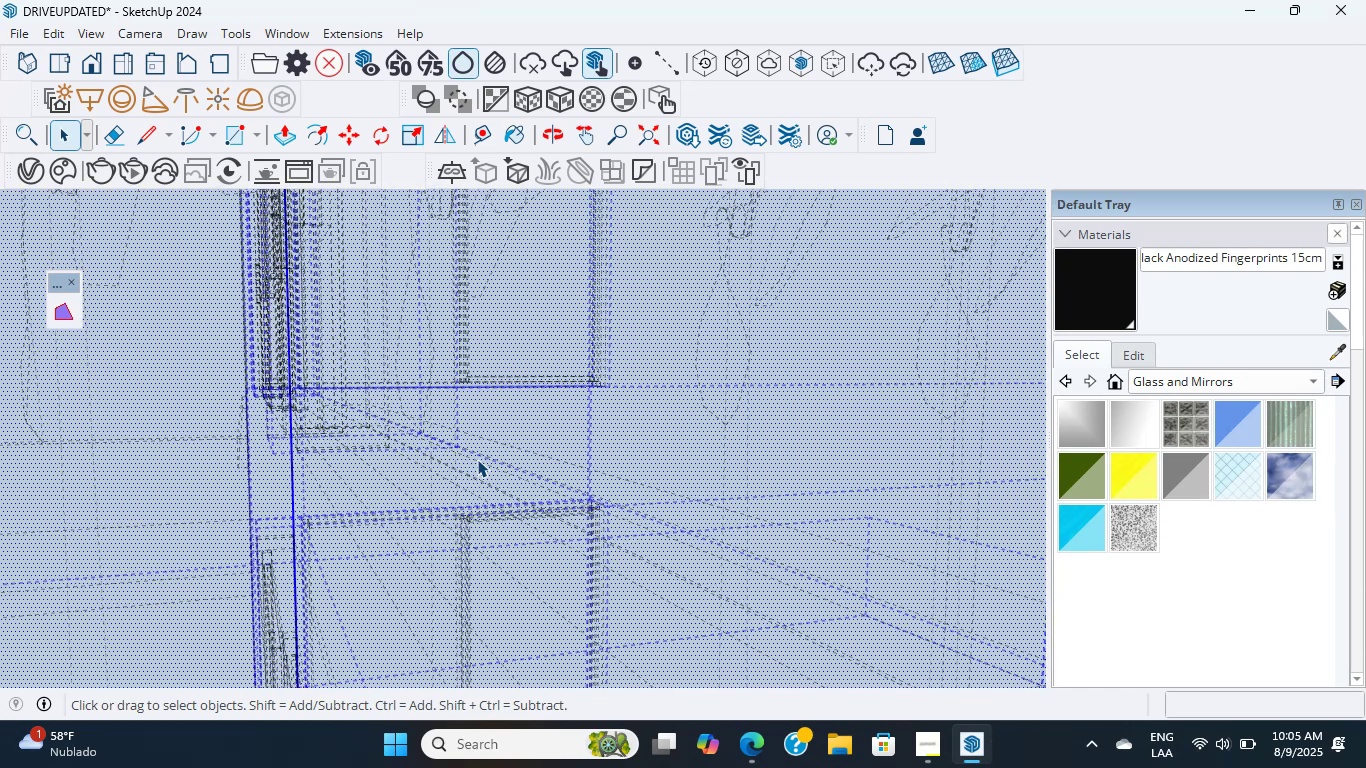 
triple_click([477, 459])
 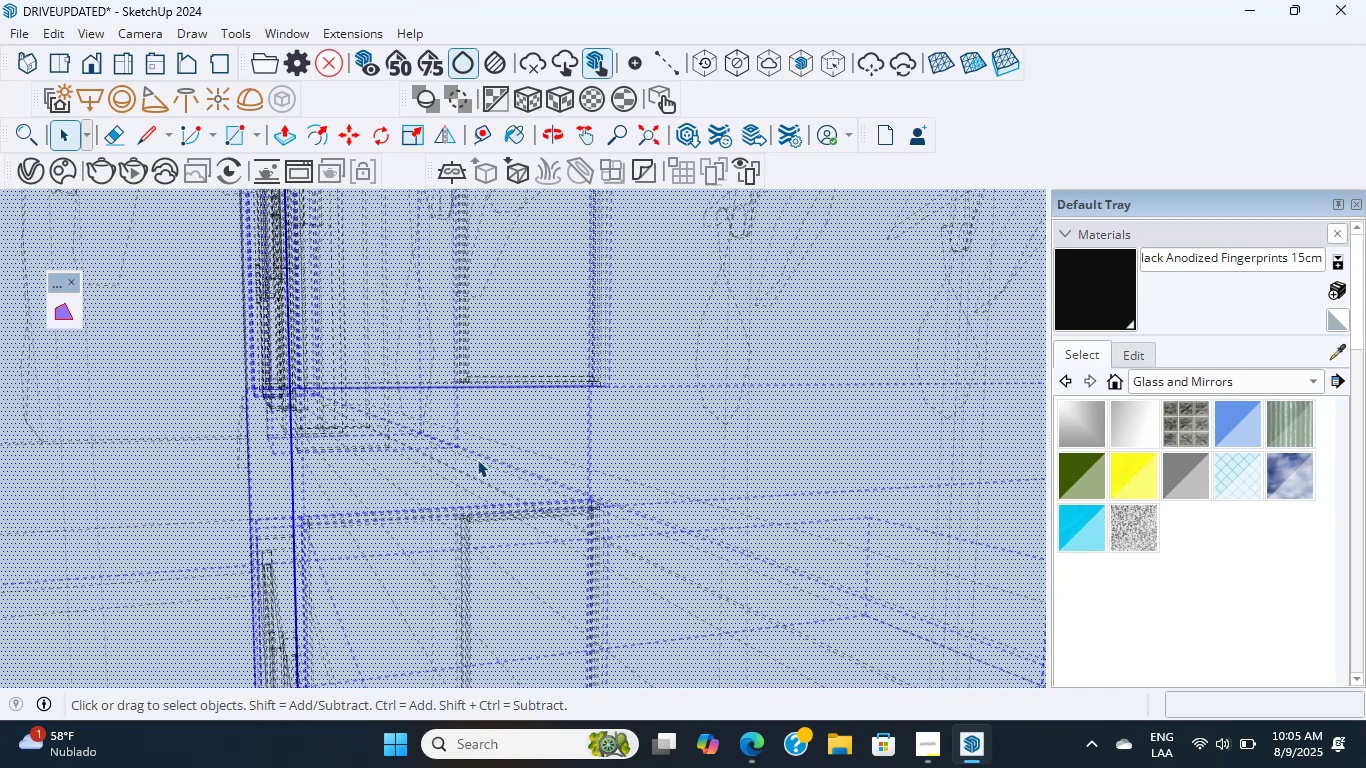 
triple_click([477, 459])
 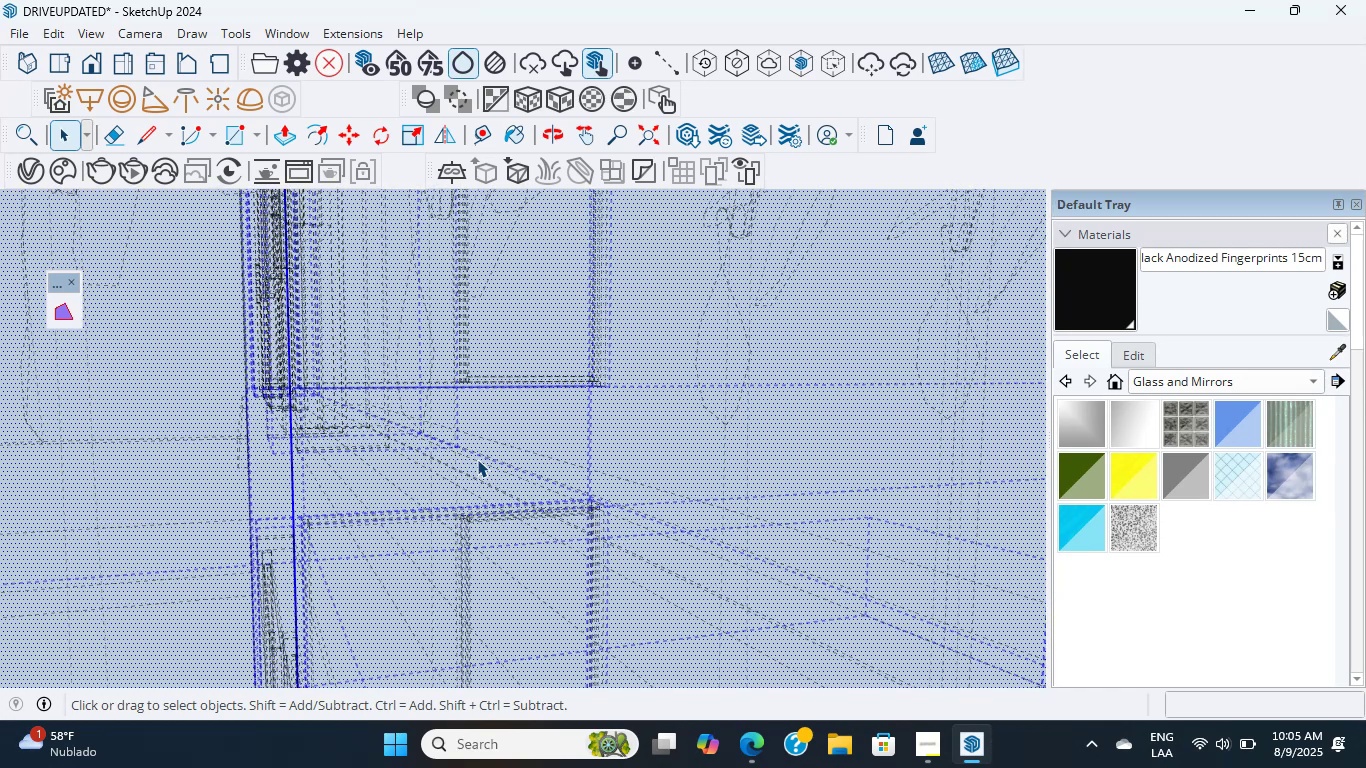 
left_click_drag(start_coordinate=[477, 459], to_coordinate=[485, 458])
 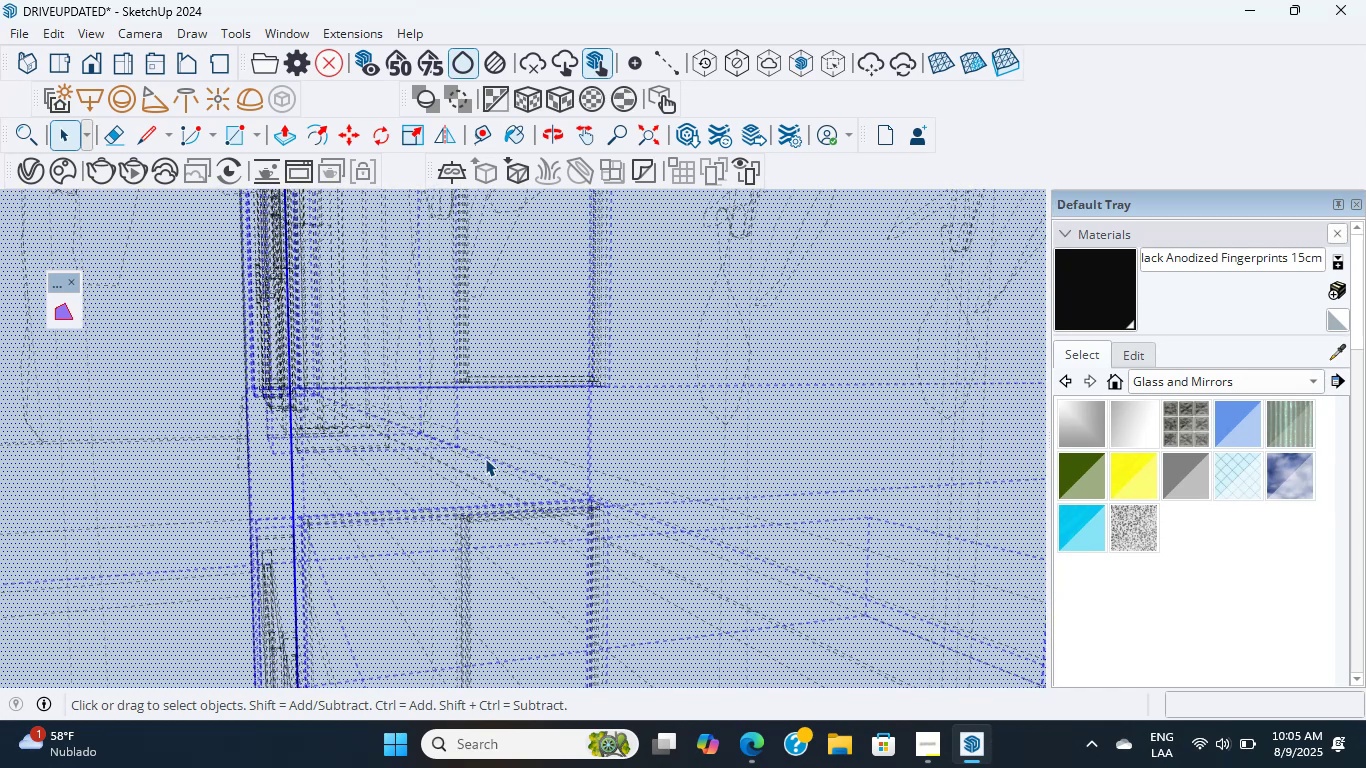 
triple_click([485, 458])
 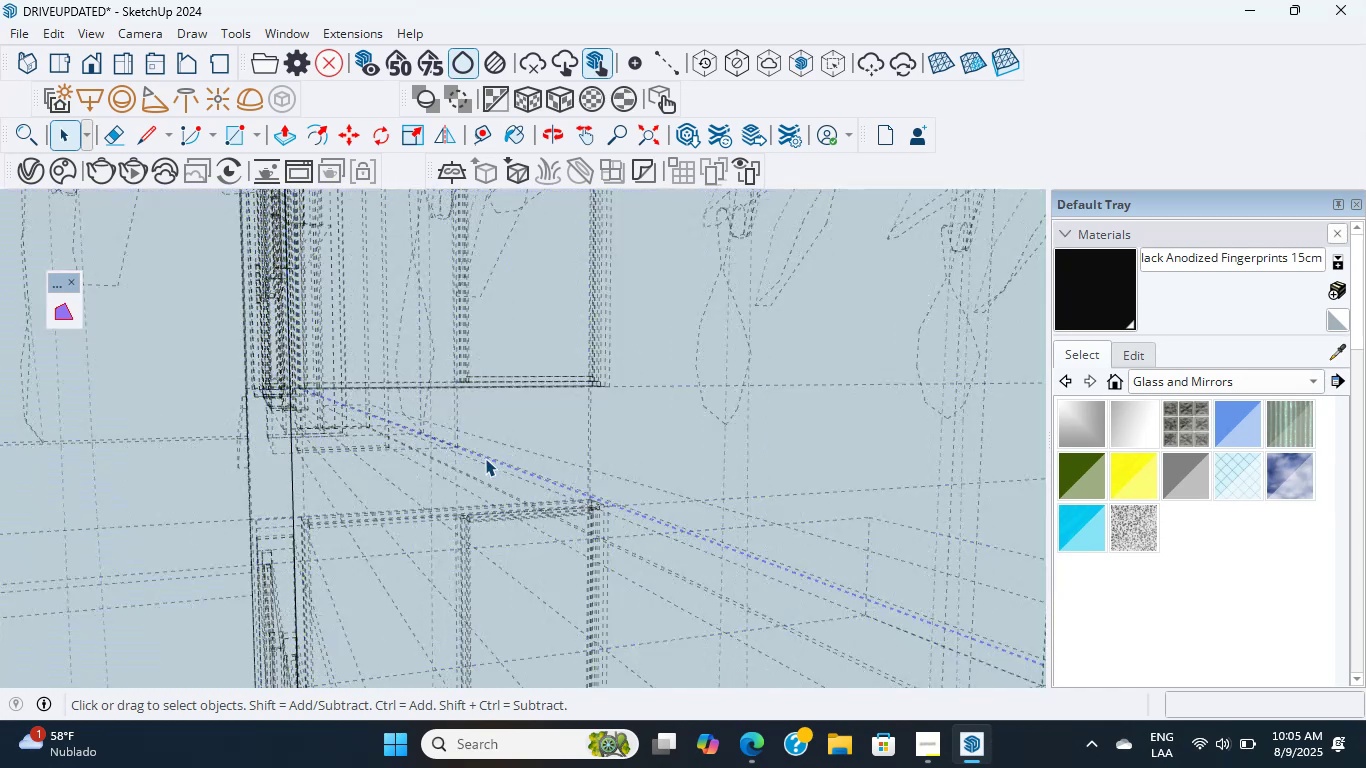 
triple_click([485, 458])
 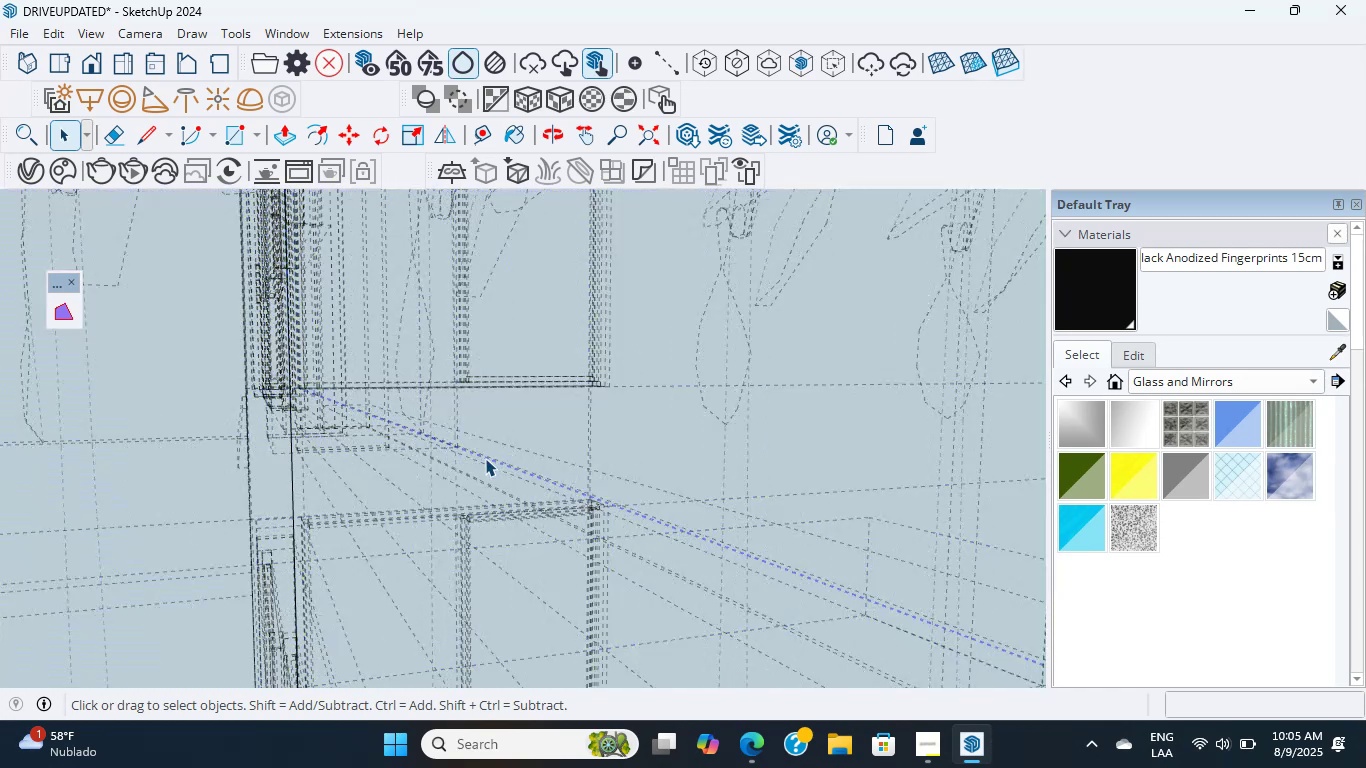 
triple_click([485, 458])
 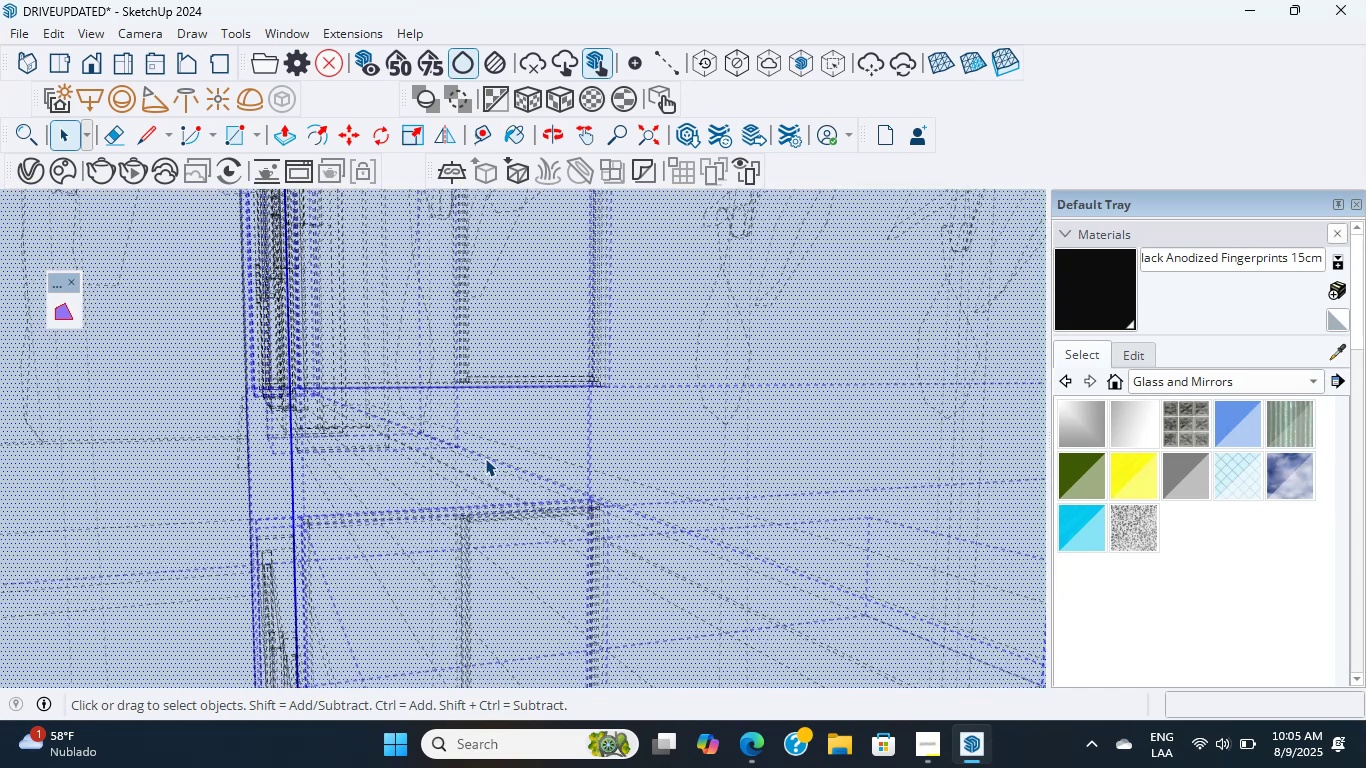 
triple_click([485, 458])
 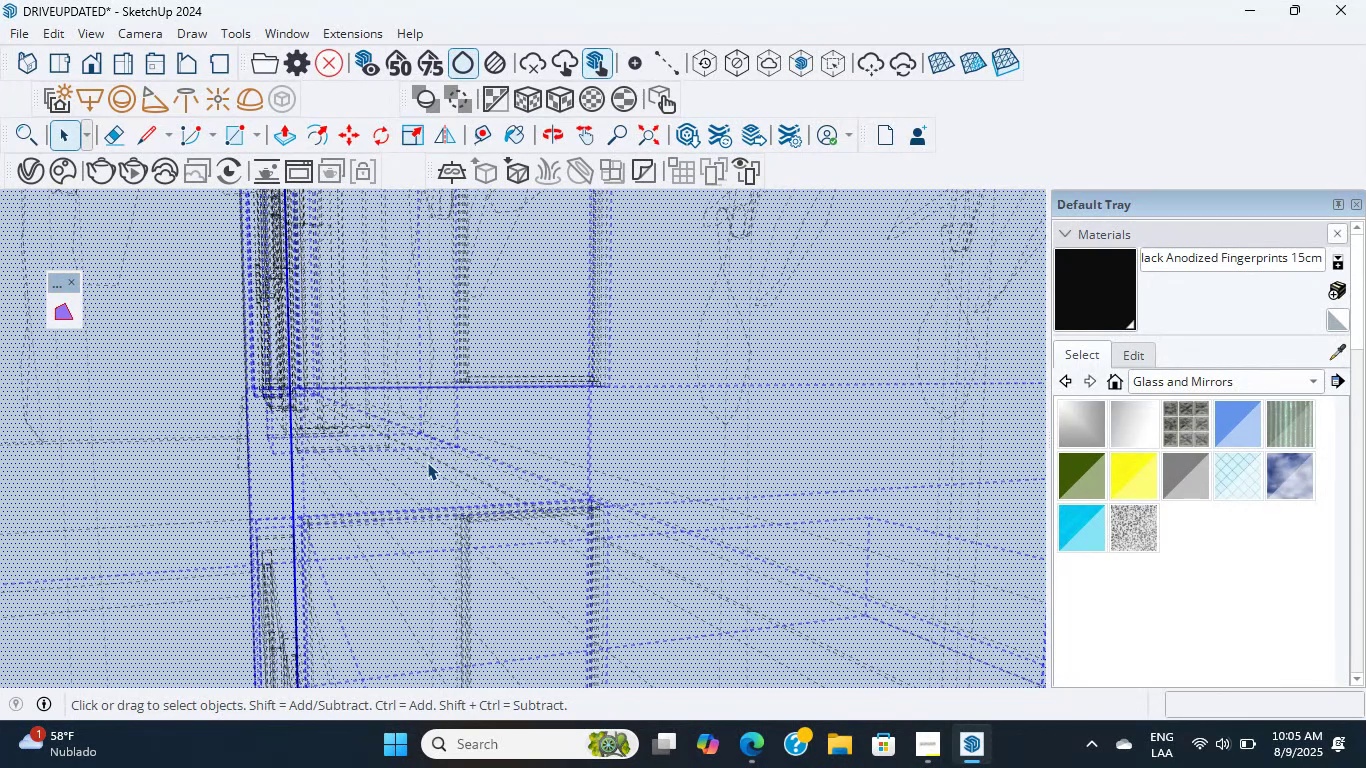 
wait(17.1)
 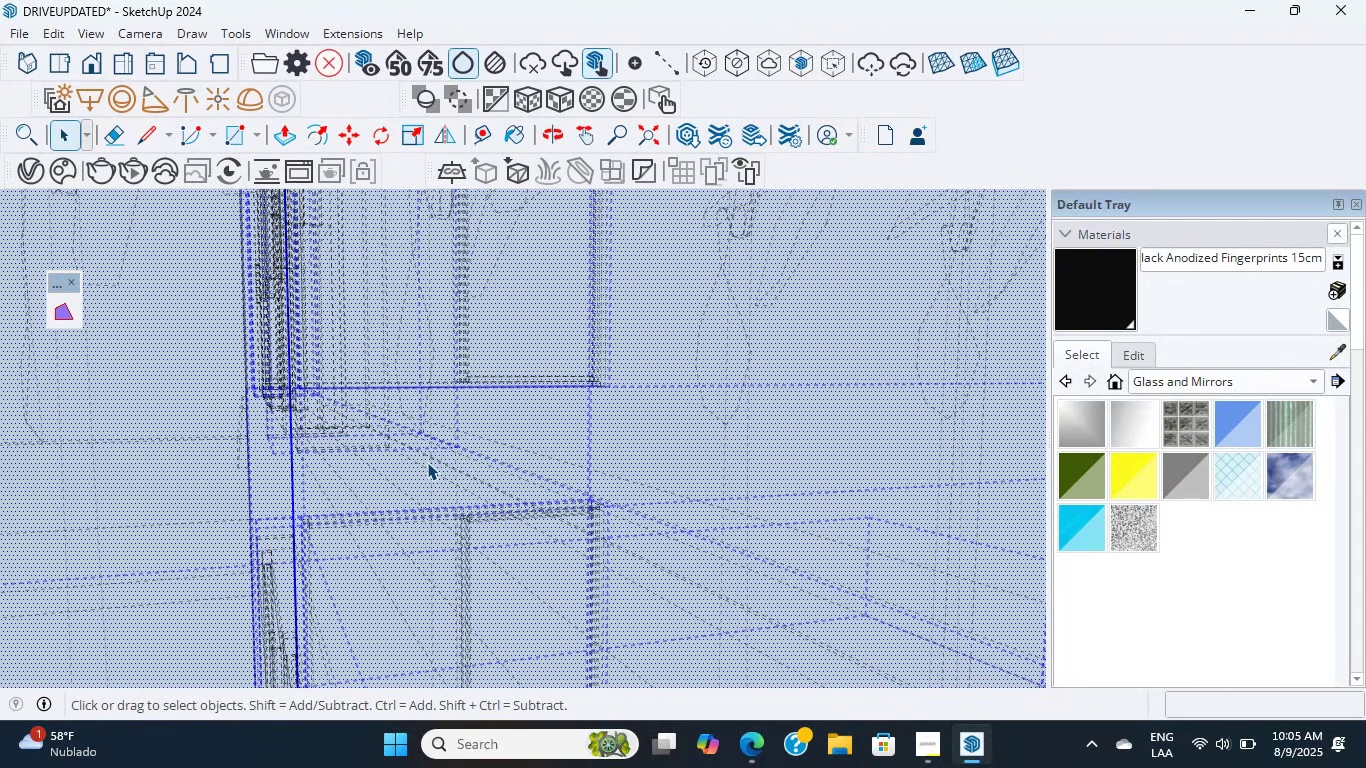 
scroll: coordinate [483, 442], scroll_direction: up, amount: 11.0
 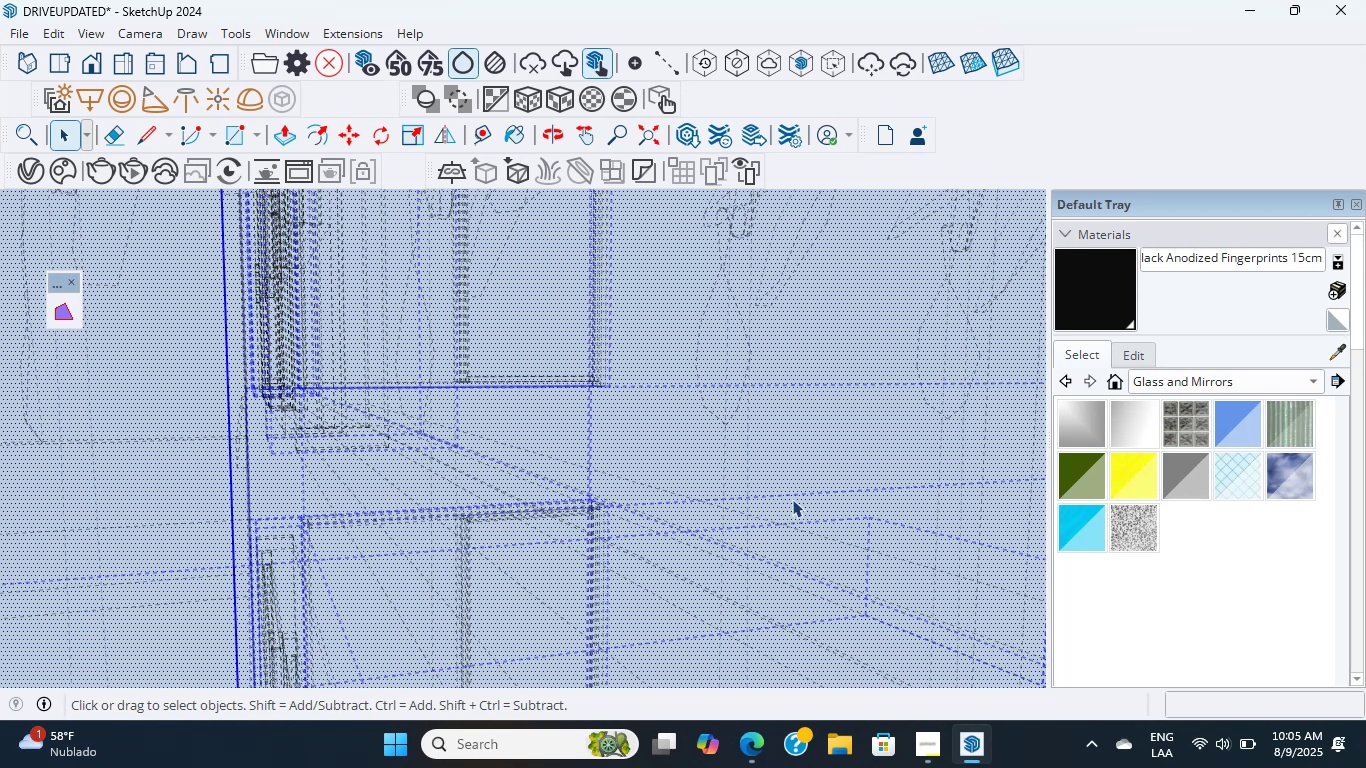 
double_click([751, 473])
 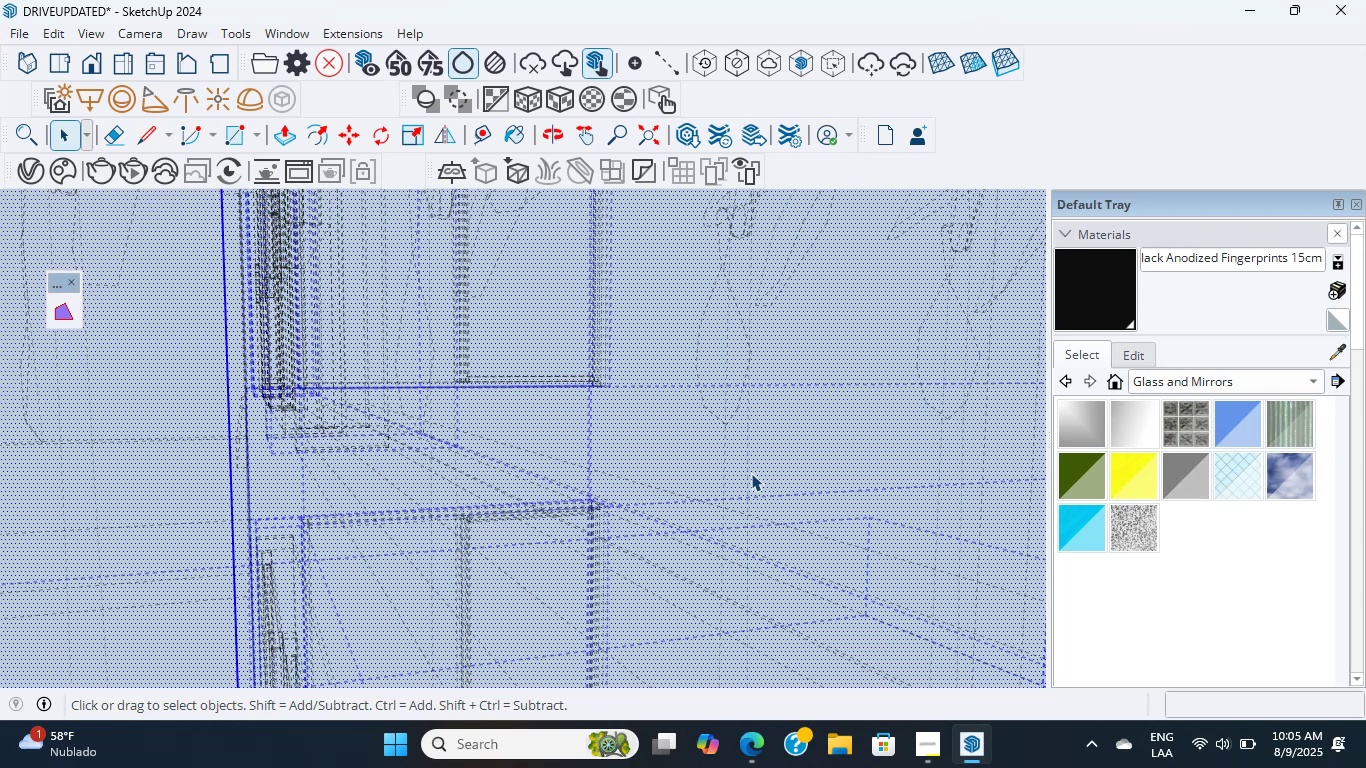 
triple_click([751, 473])
 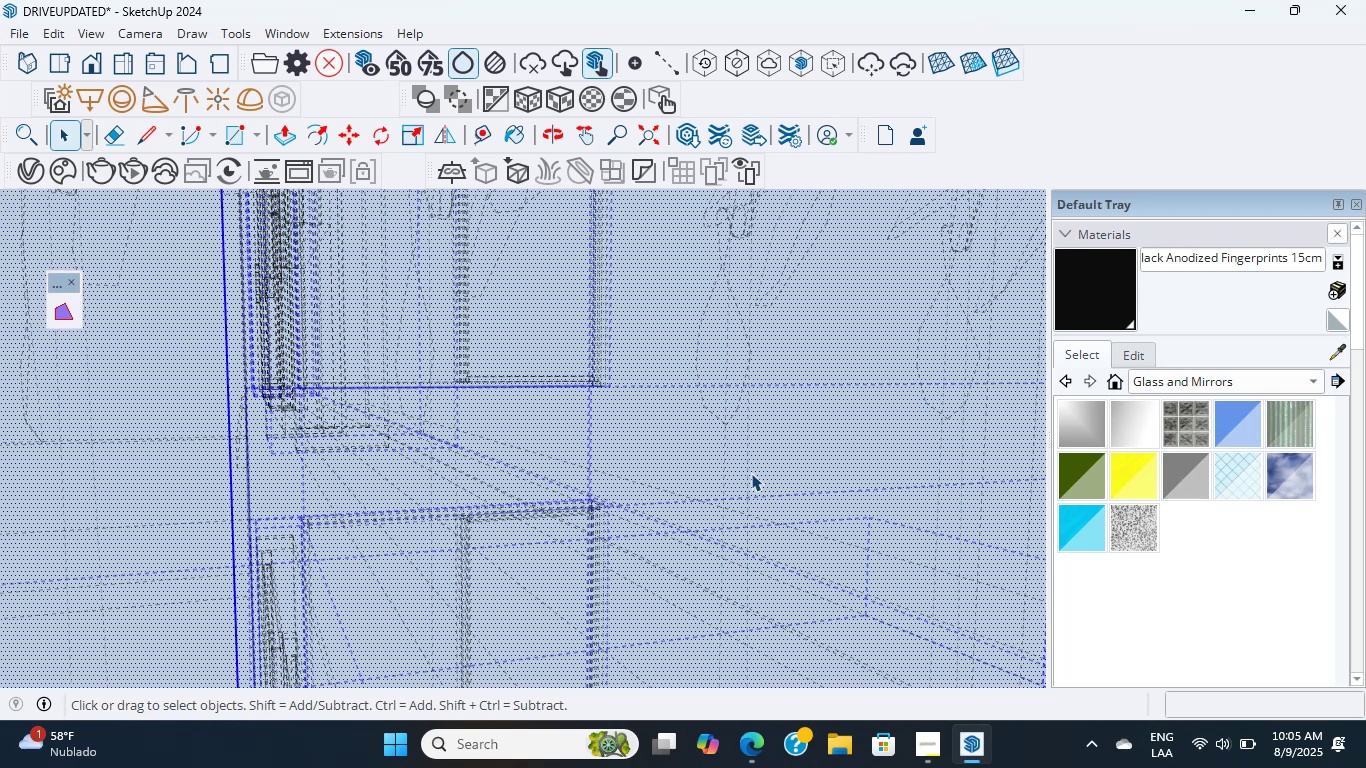 
triple_click([751, 473])
 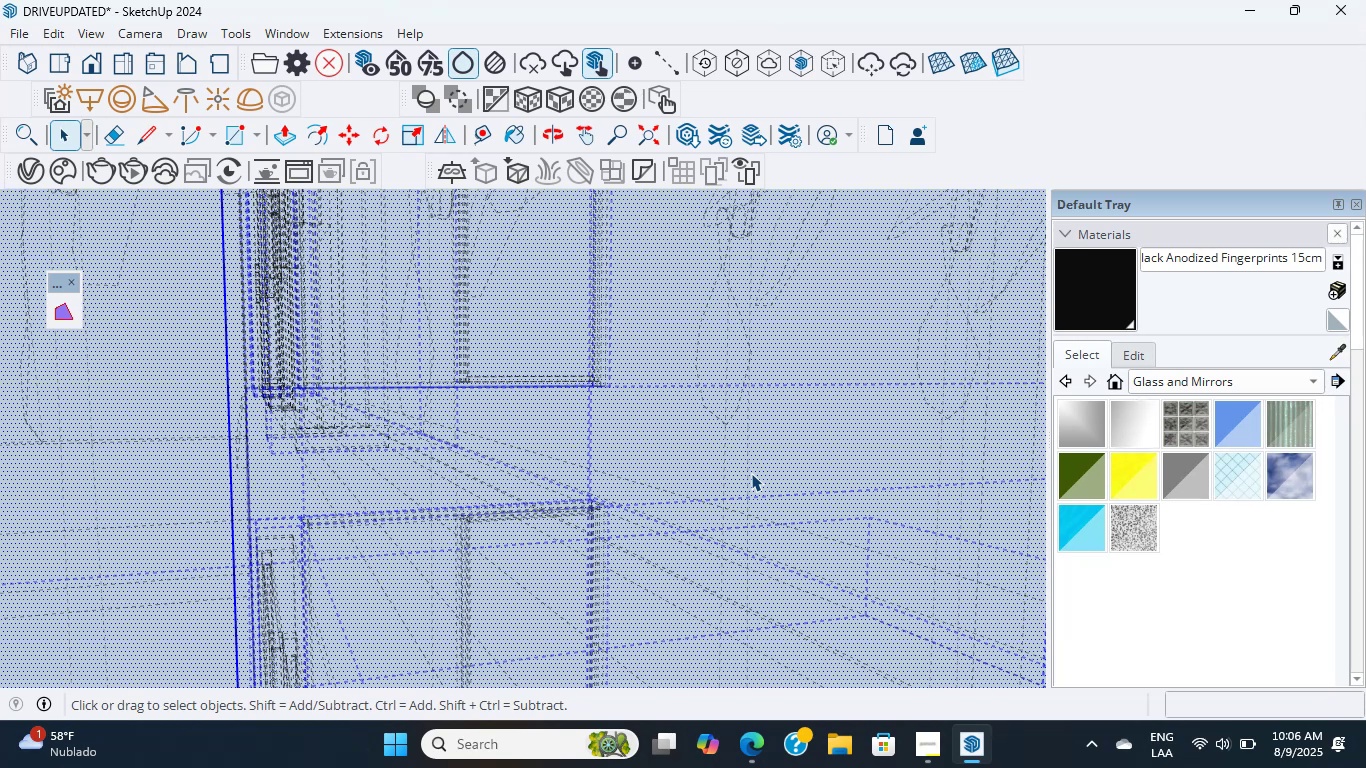 
wait(10.15)
 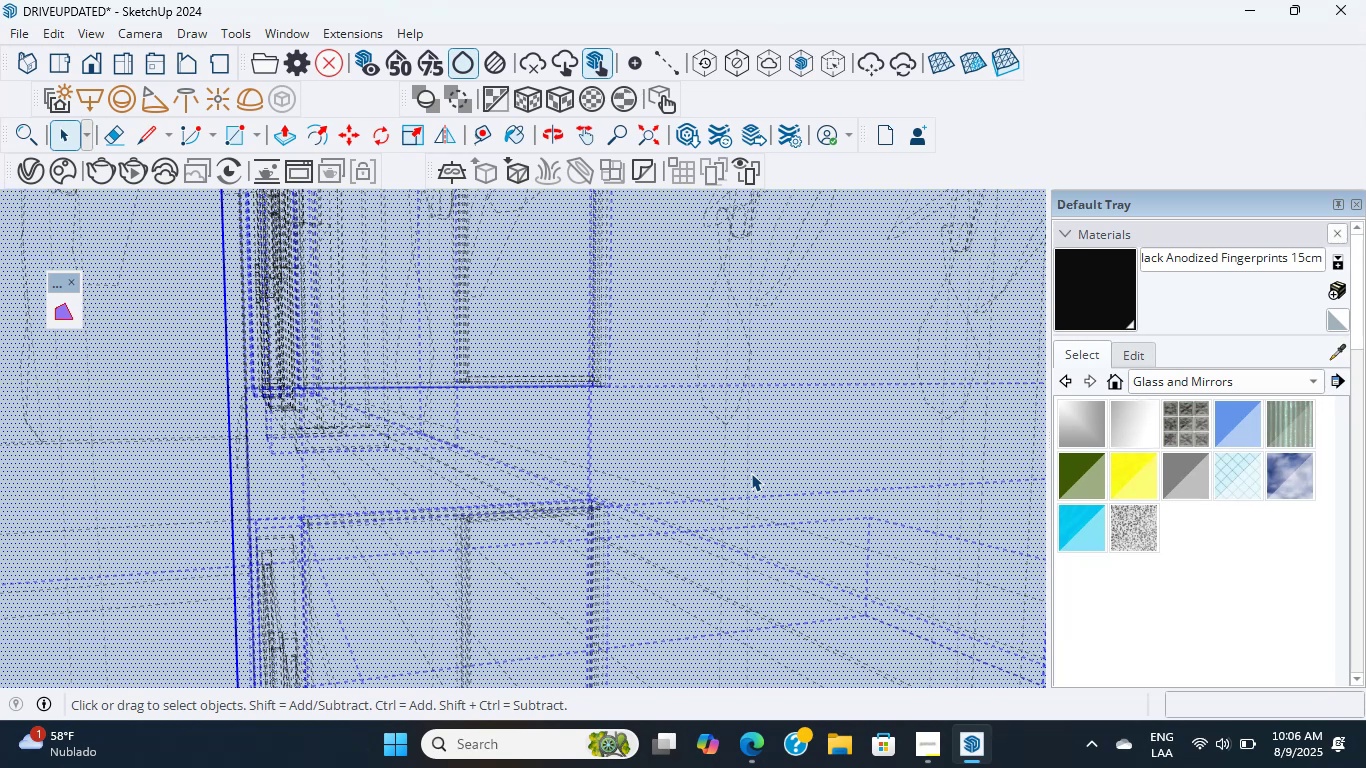 
scroll: coordinate [751, 473], scroll_direction: up, amount: 8.0
 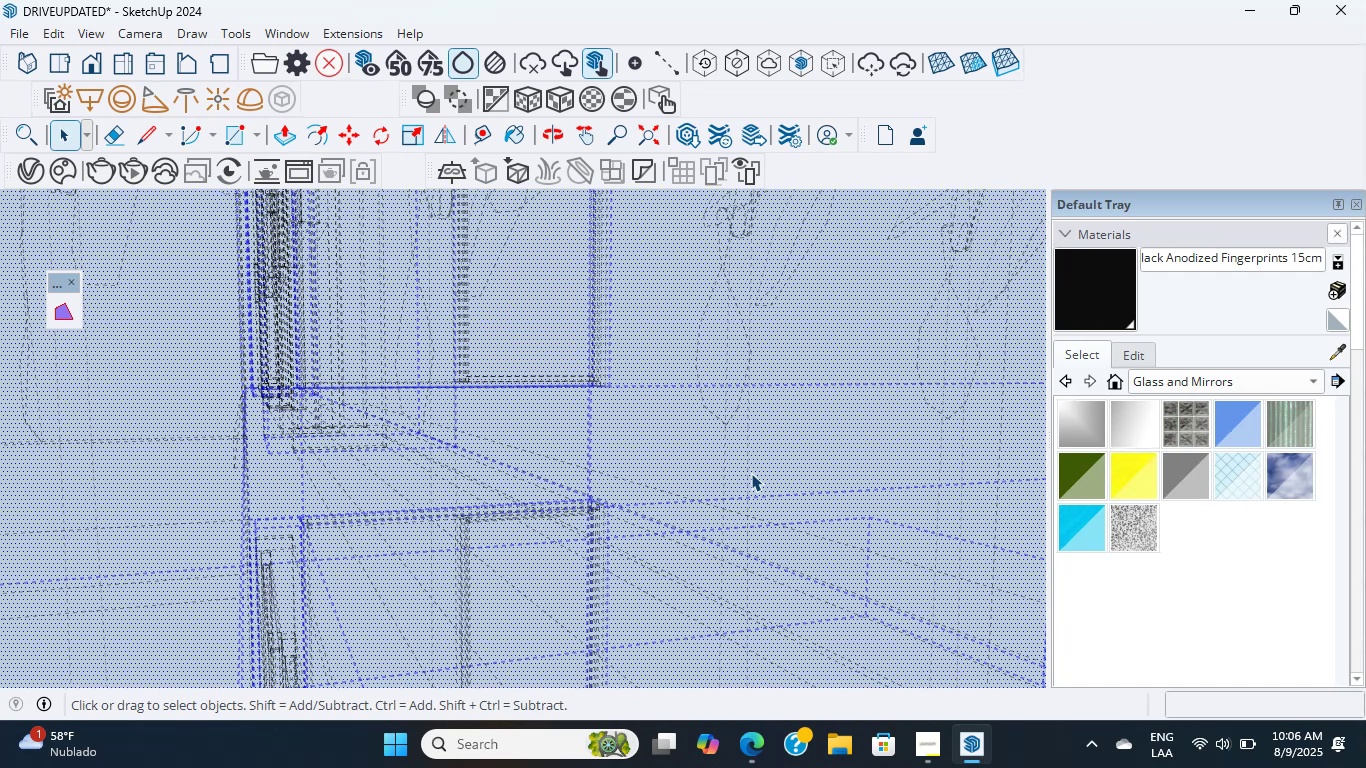 
wait(6.88)
 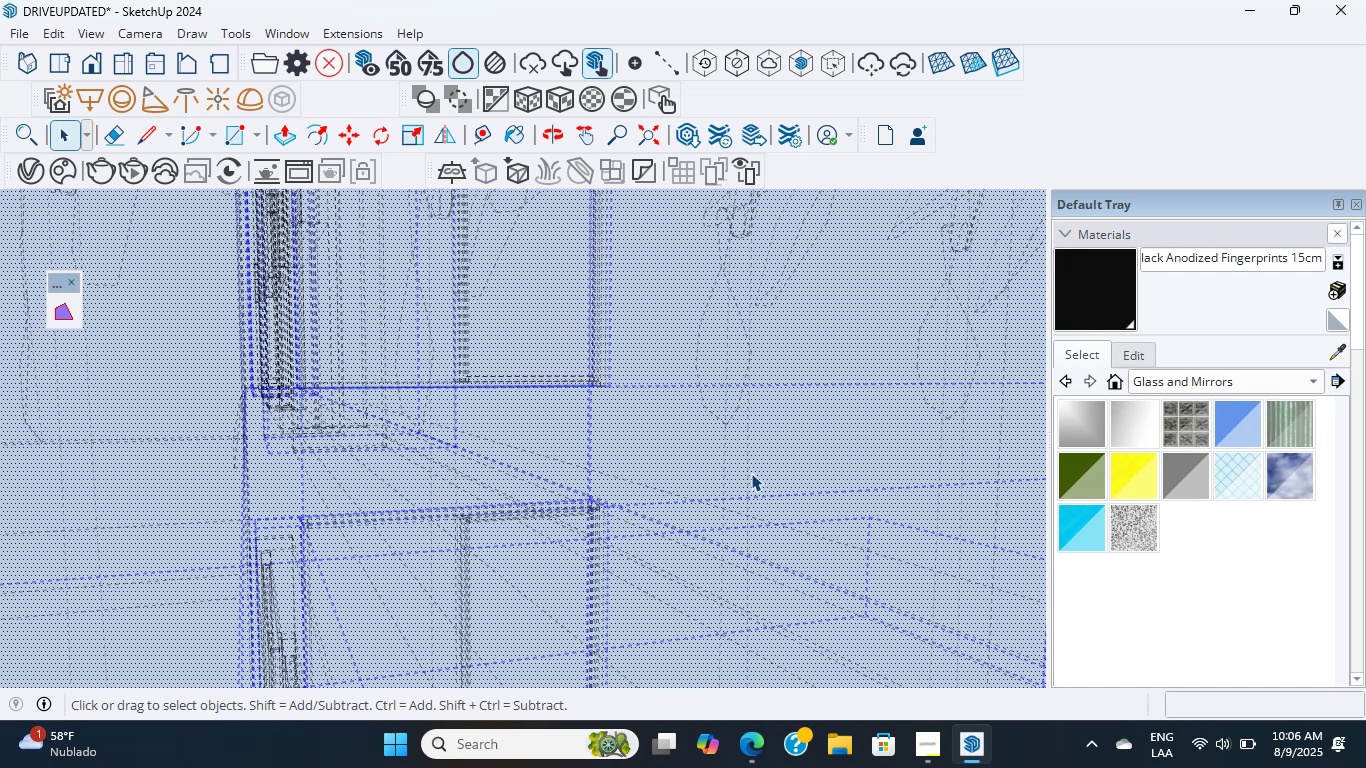 
scroll: coordinate [751, 473], scroll_direction: up, amount: 2.0
 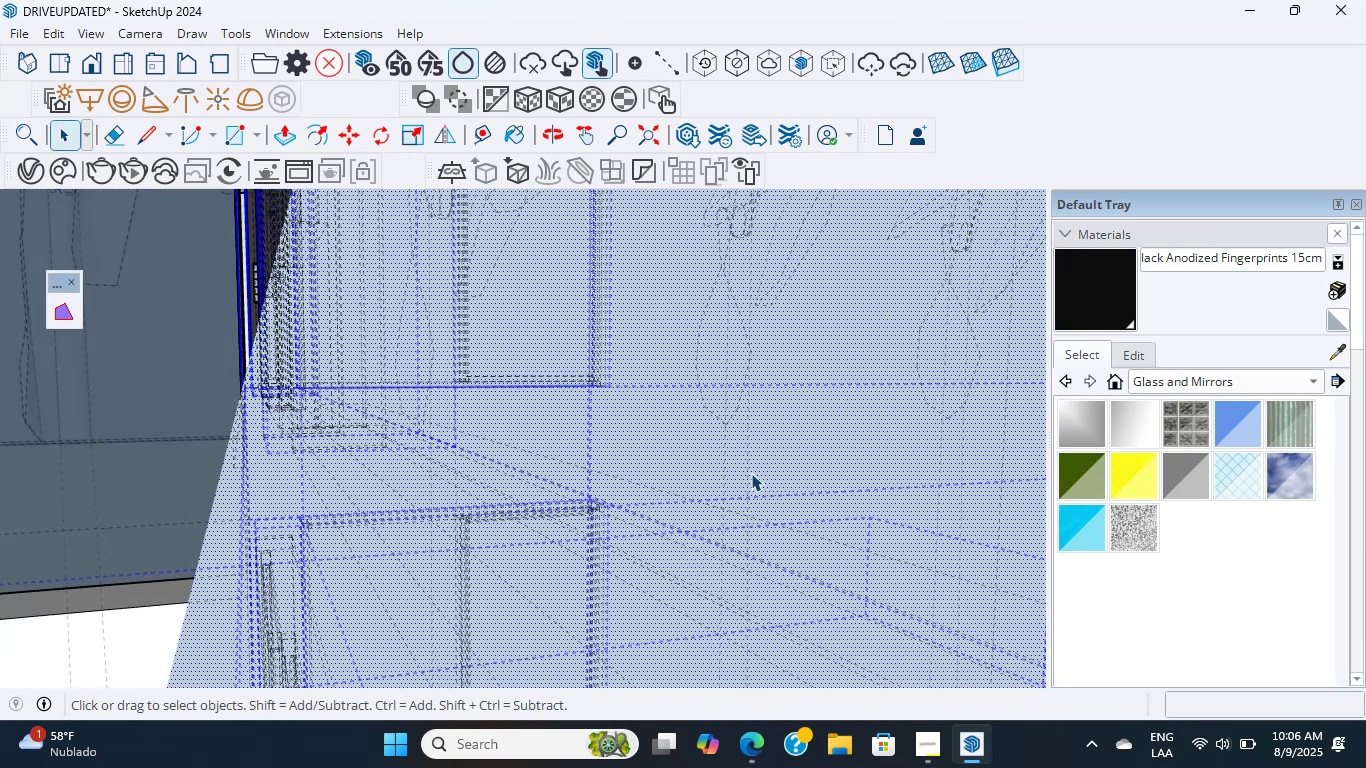 
scroll: coordinate [751, 473], scroll_direction: down, amount: 2.0
 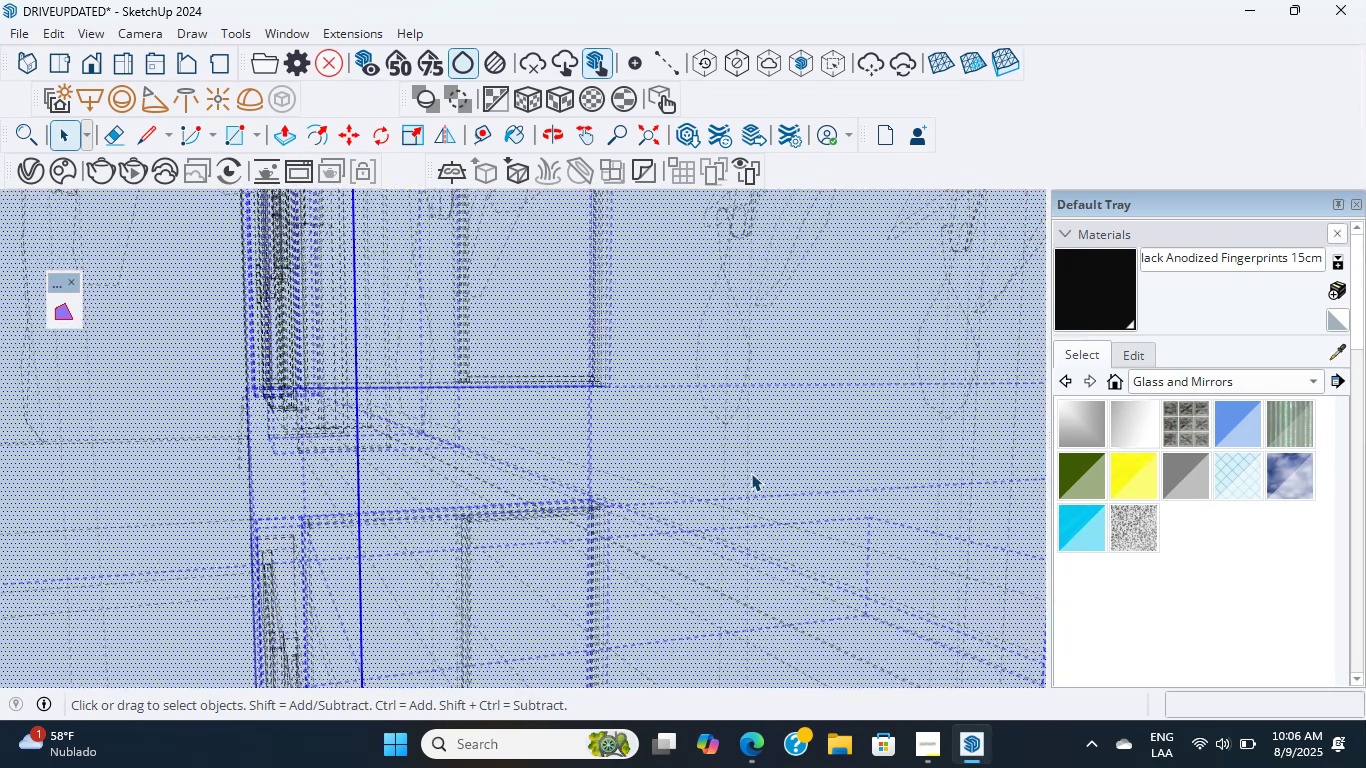 
double_click([751, 473])
 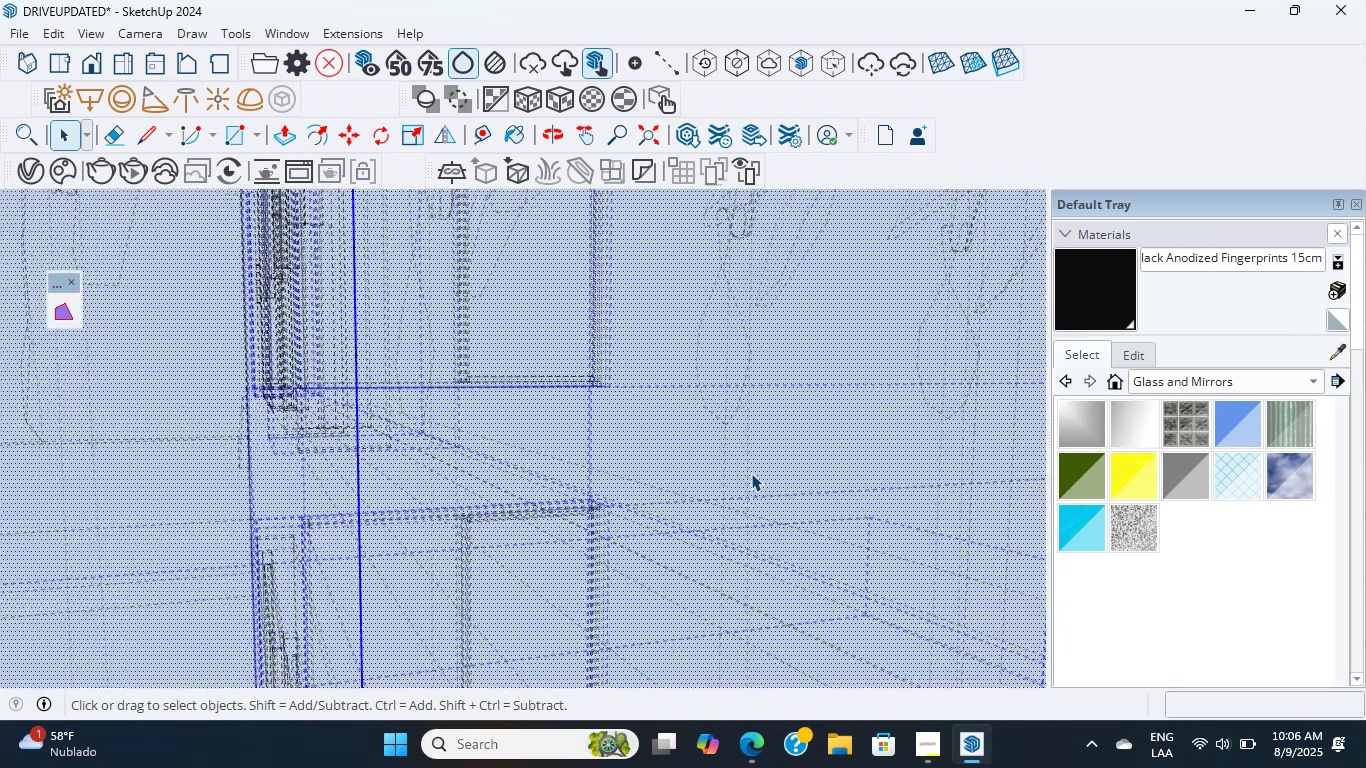 
triple_click([751, 473])
 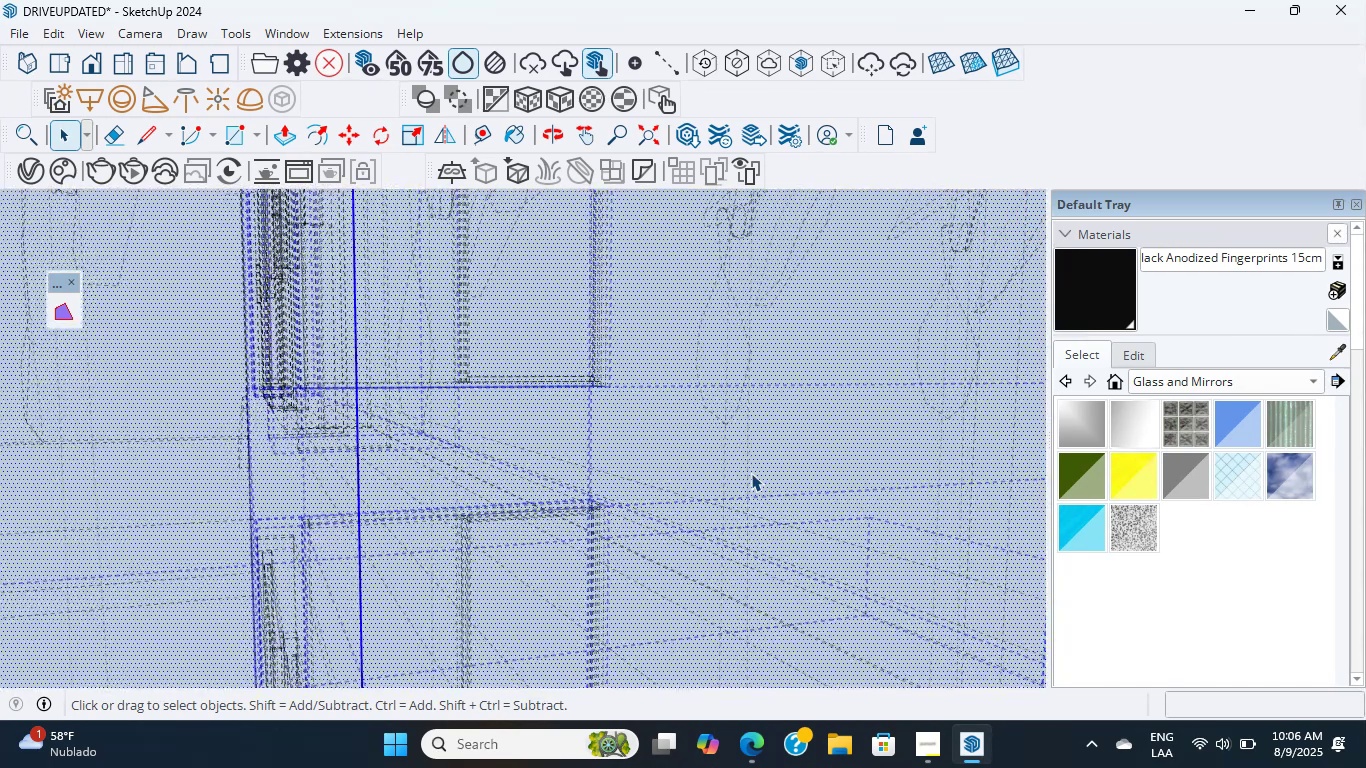 
triple_click([751, 473])
 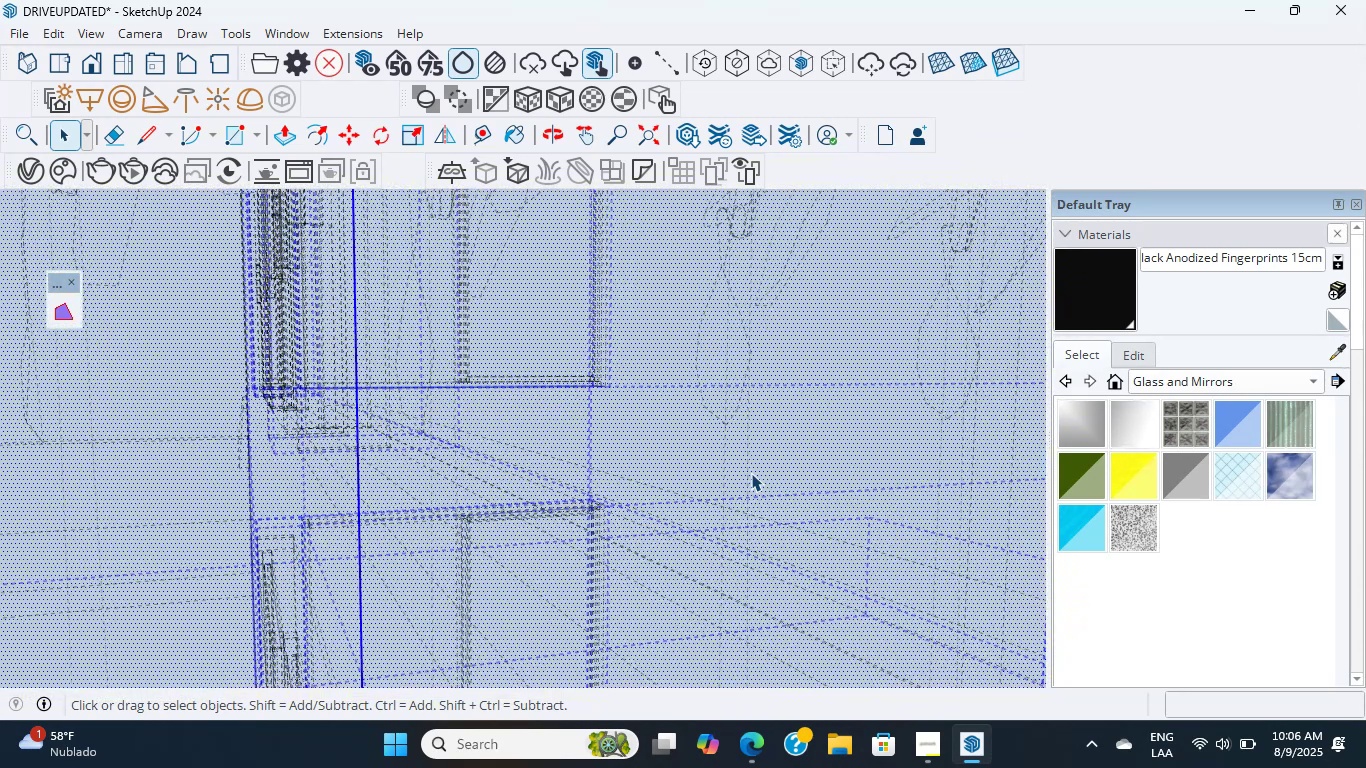 
scroll: coordinate [751, 473], scroll_direction: up, amount: 9.0
 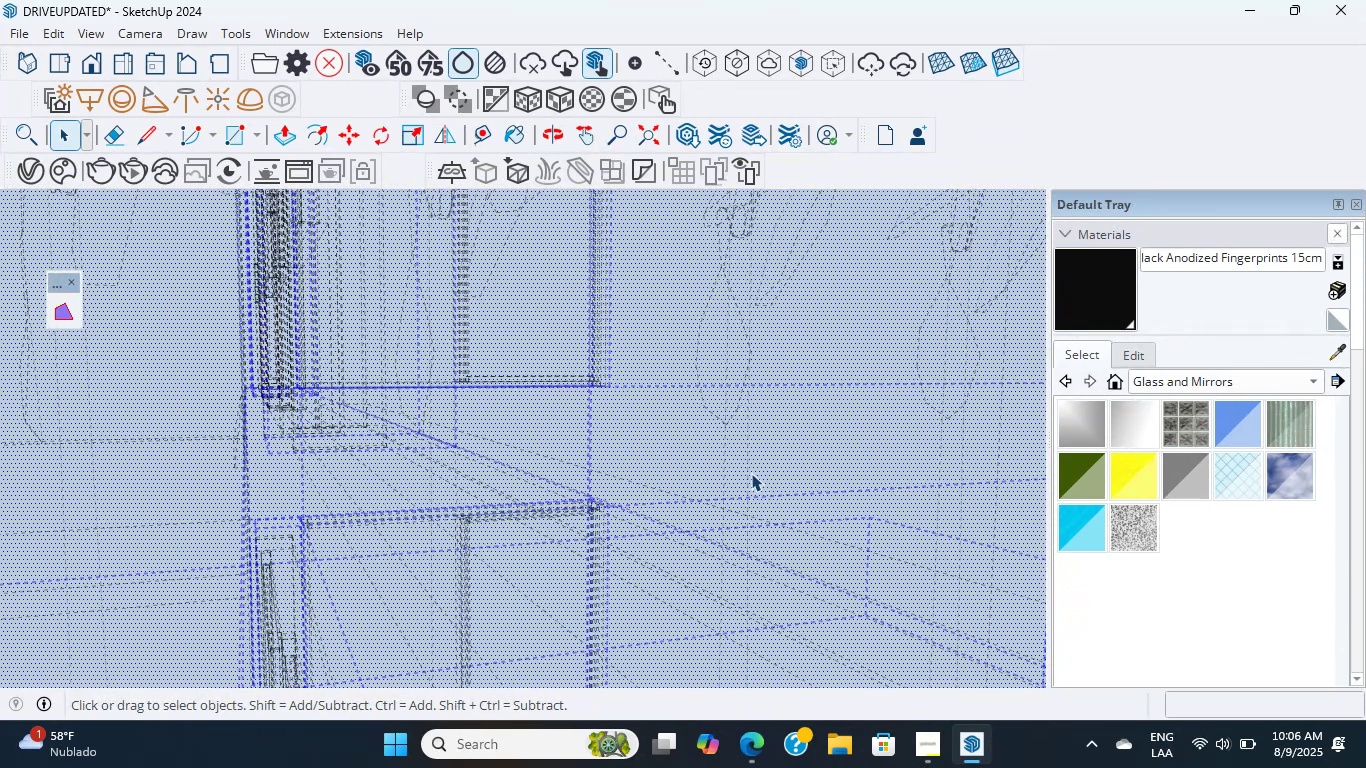 
scroll: coordinate [751, 473], scroll_direction: down, amount: 4.0
 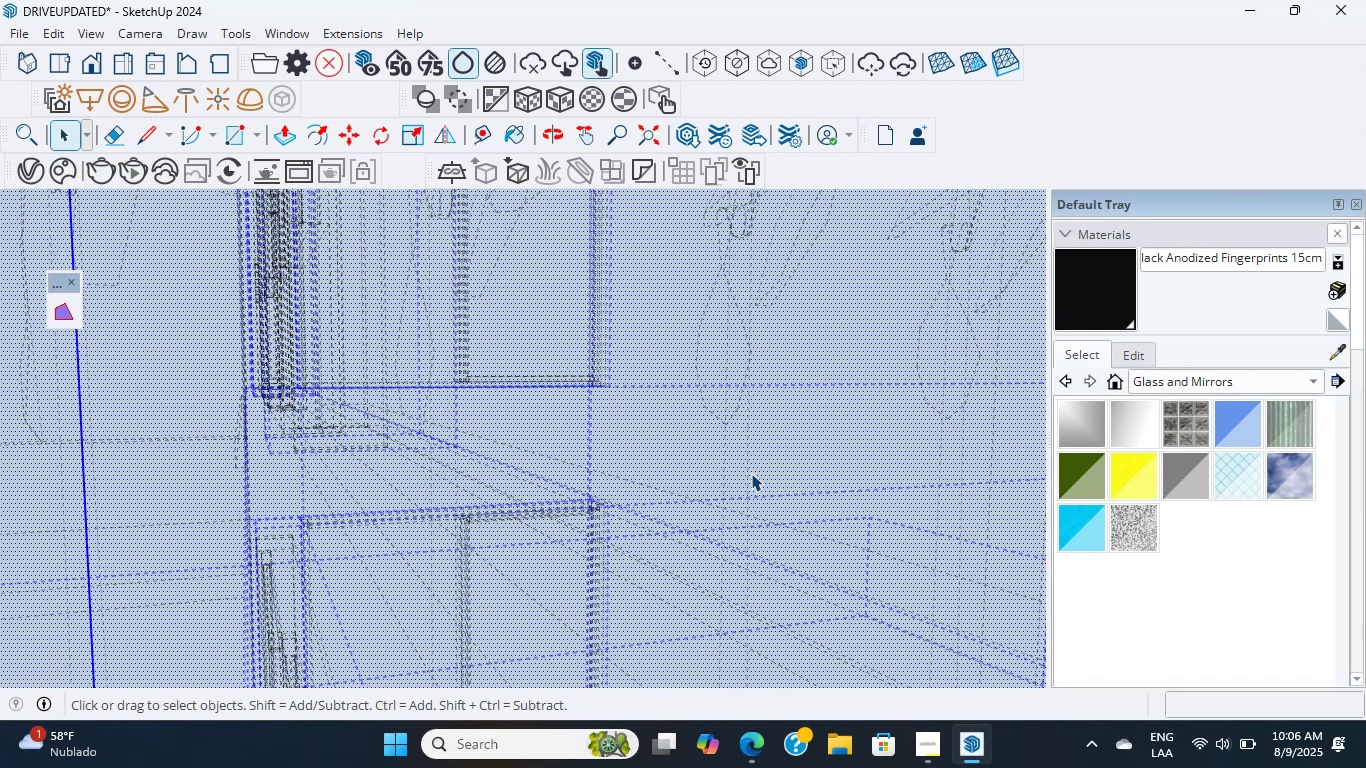 
scroll: coordinate [751, 473], scroll_direction: up, amount: 1.0
 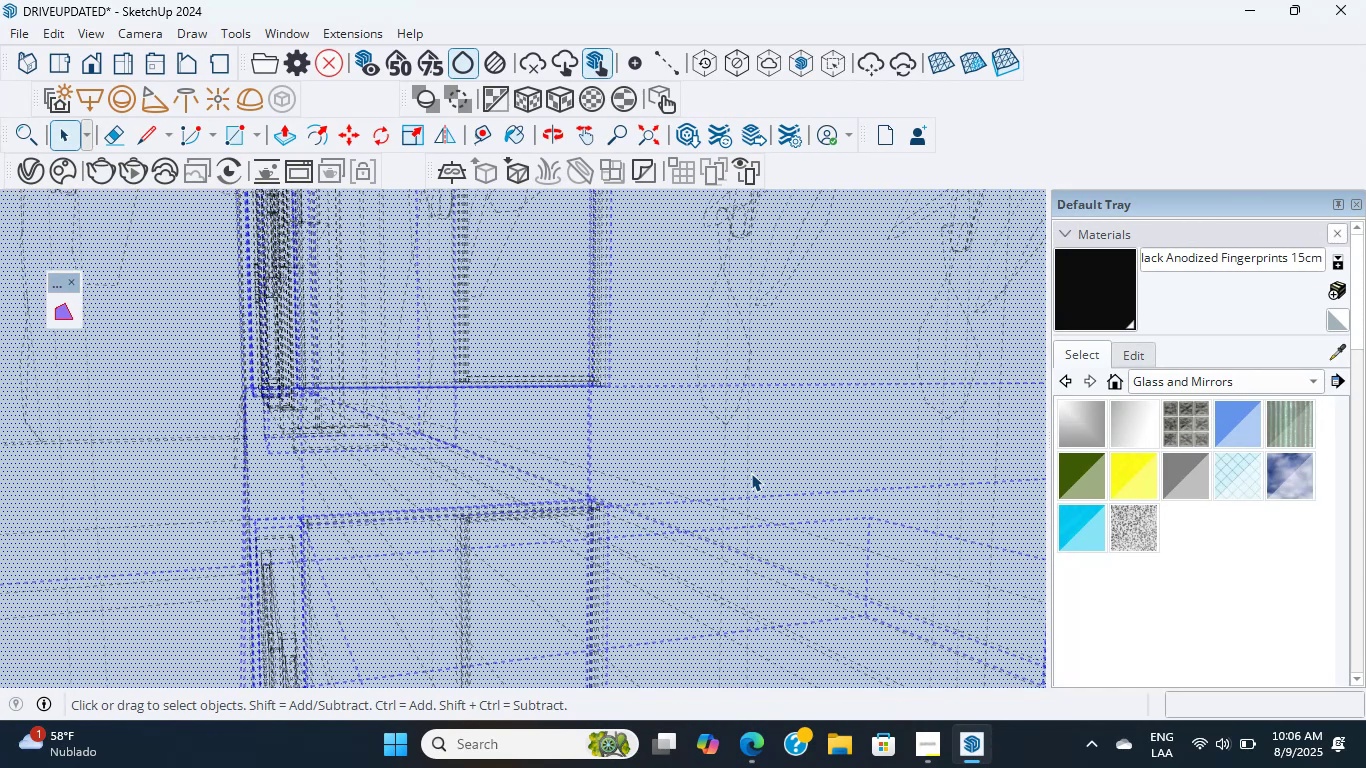 
wait(10.8)
 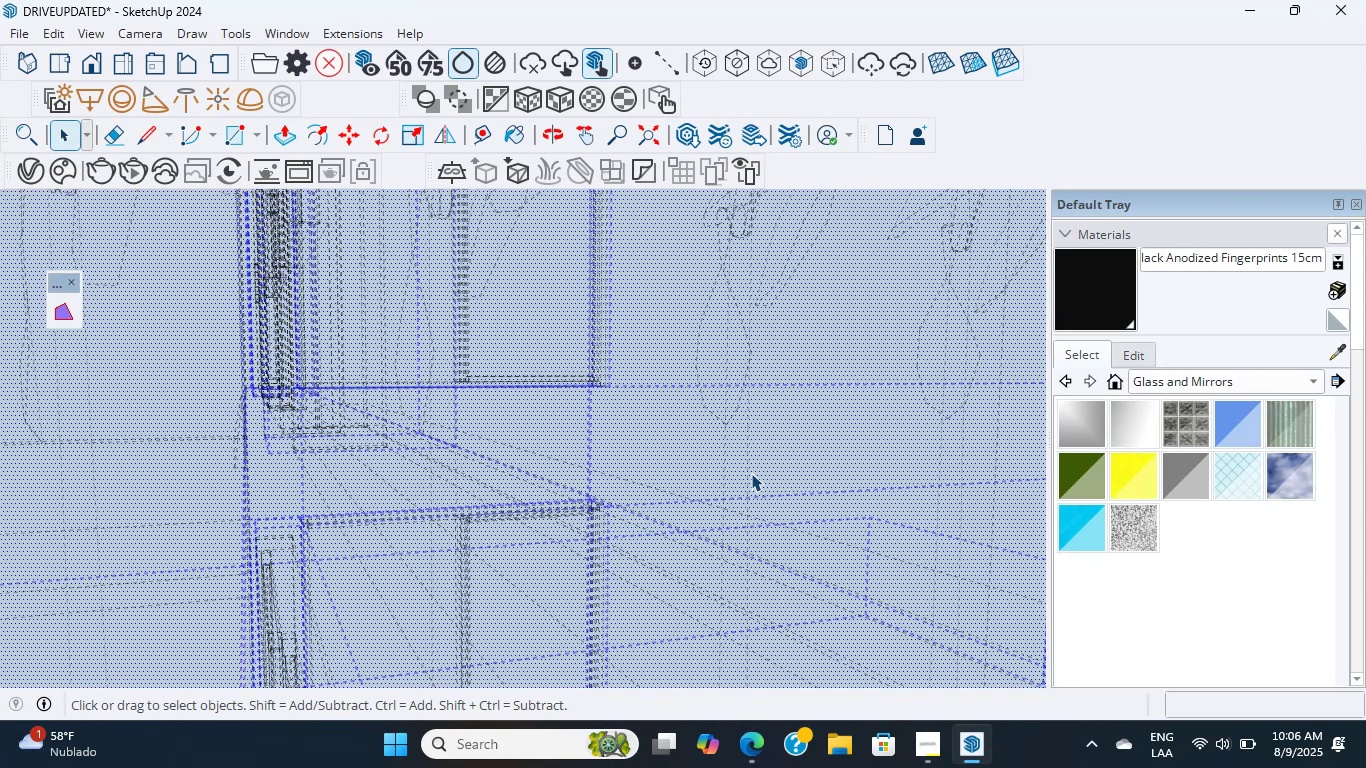 
scroll: coordinate [751, 473], scroll_direction: up, amount: 3.0
 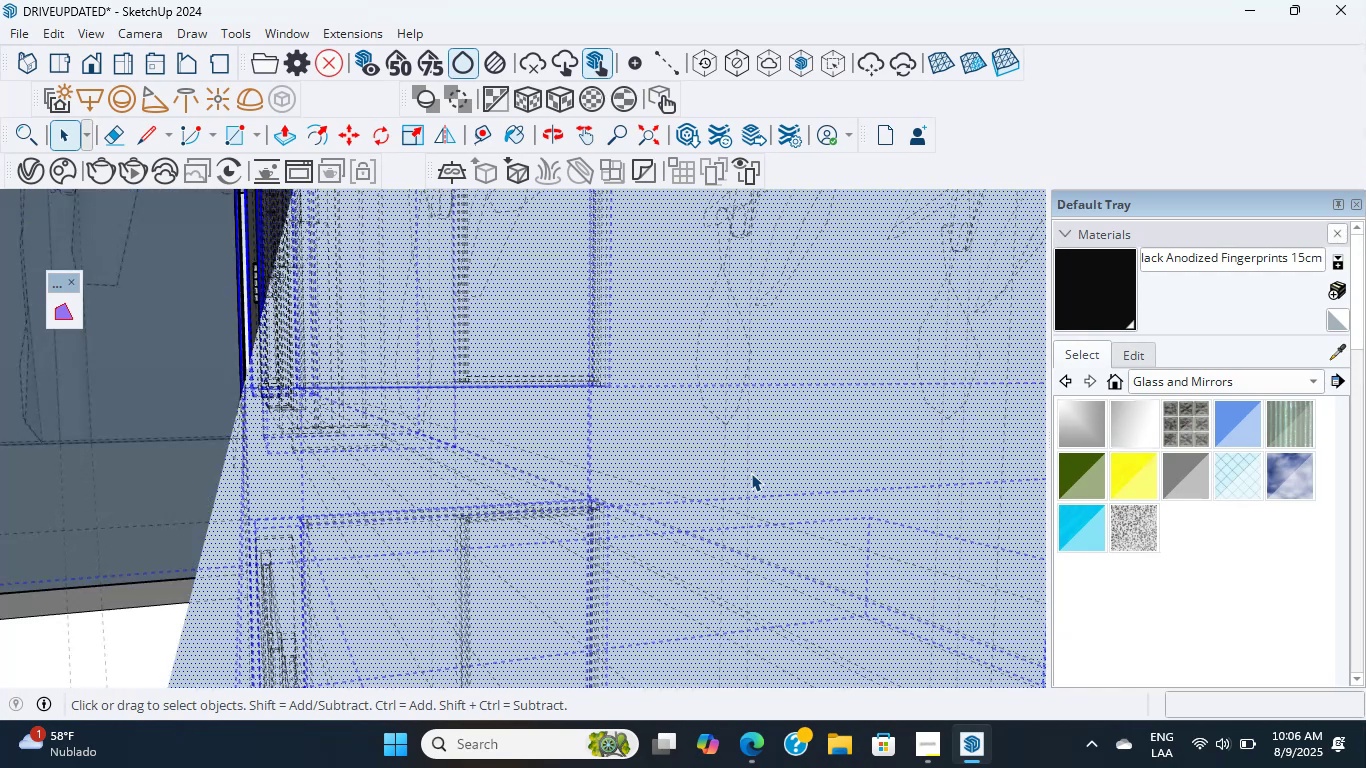 
wait(6.87)
 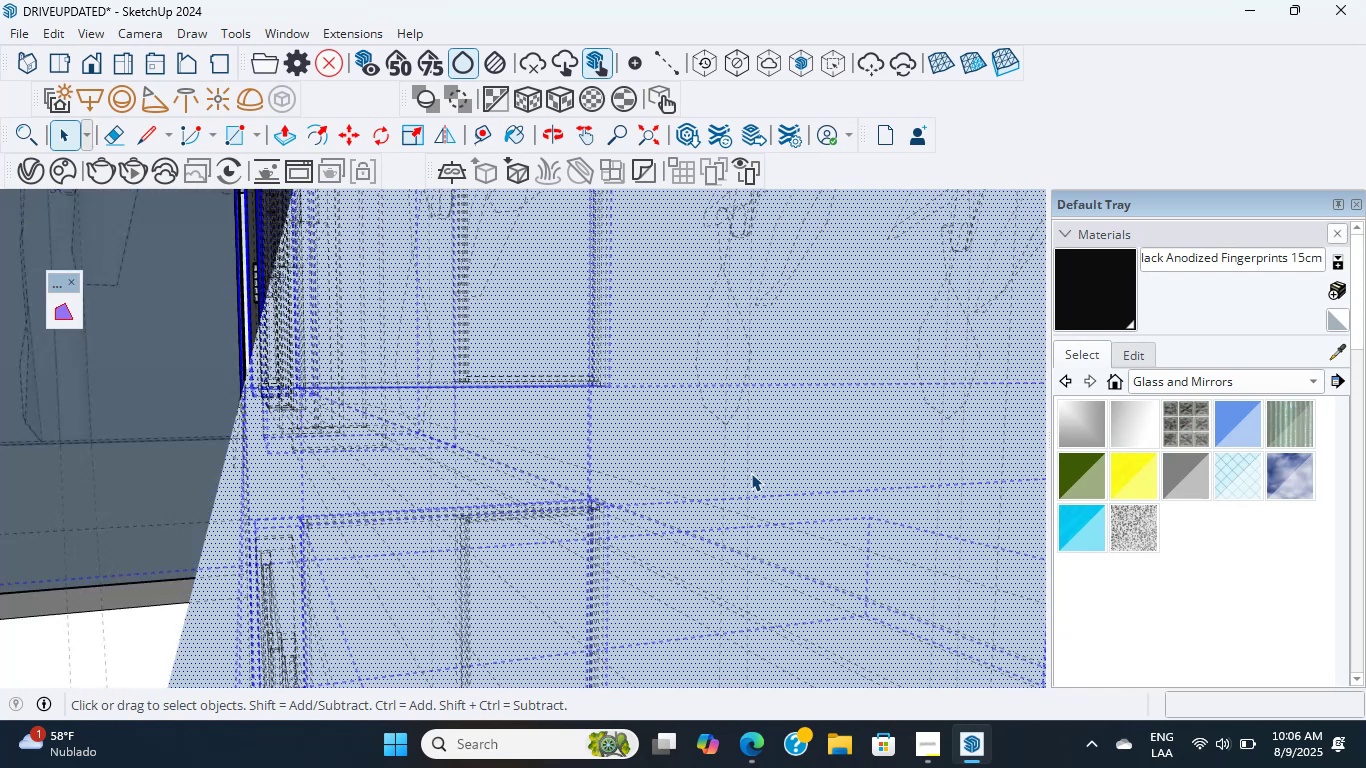 
scroll: coordinate [751, 473], scroll_direction: up, amount: 4.0
 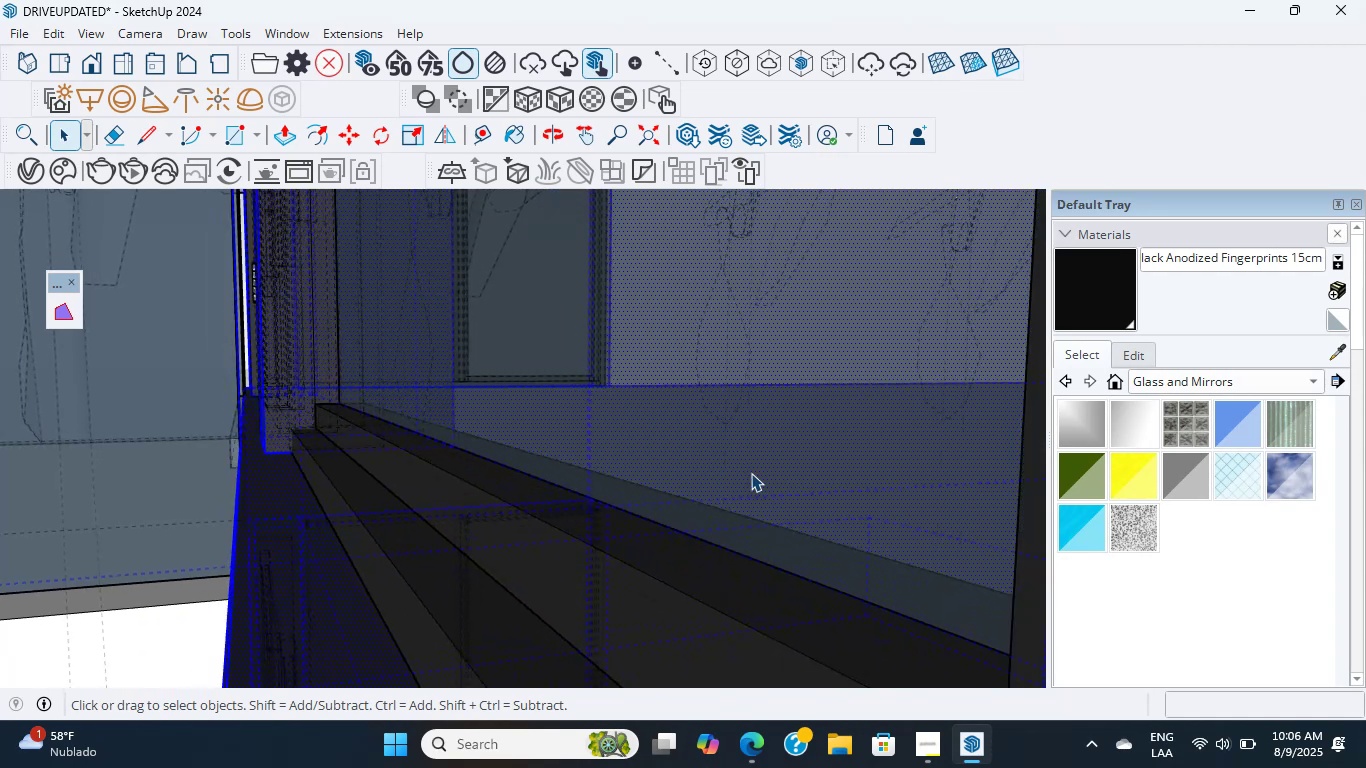 
wait(12.01)
 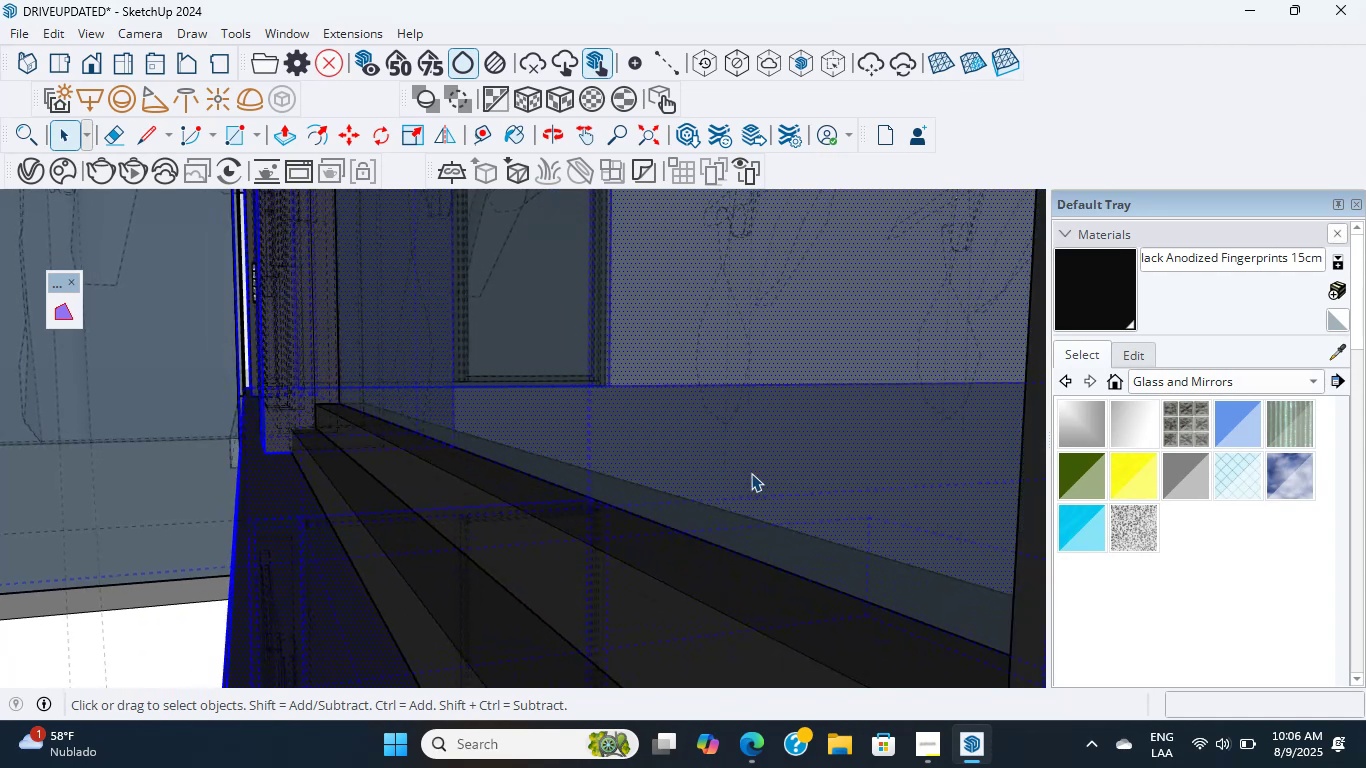 
scroll: coordinate [751, 473], scroll_direction: up, amount: 4.0
 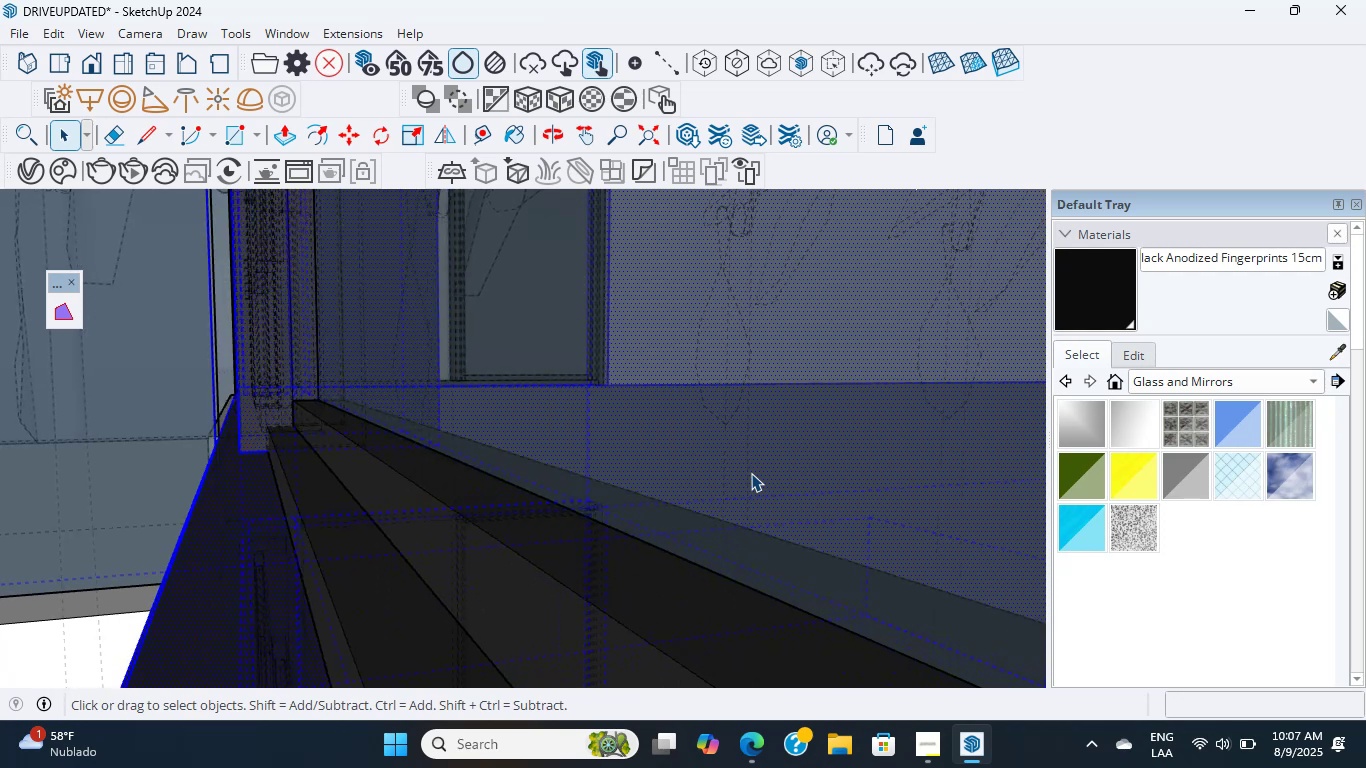 
wait(8.9)
 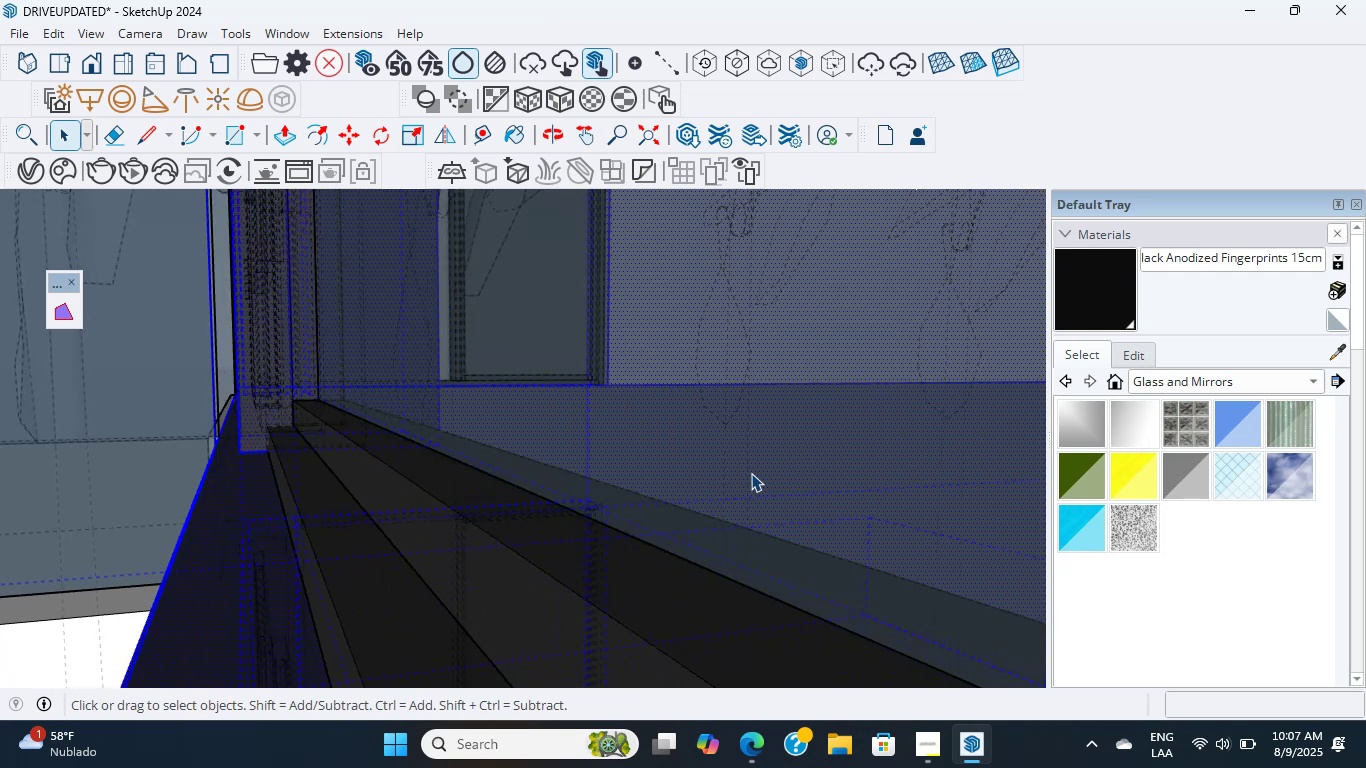 
scroll: coordinate [751, 473], scroll_direction: down, amount: 2.0
 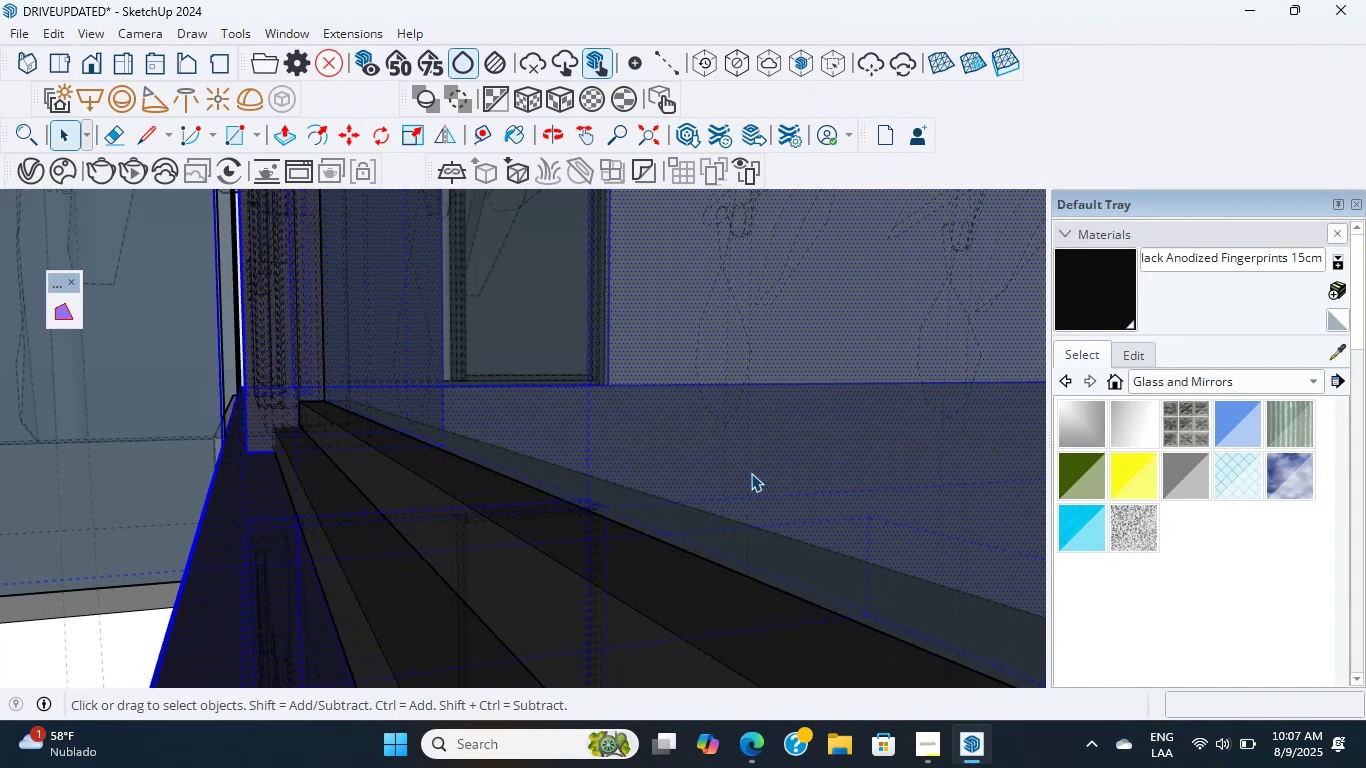 
wait(5.61)
 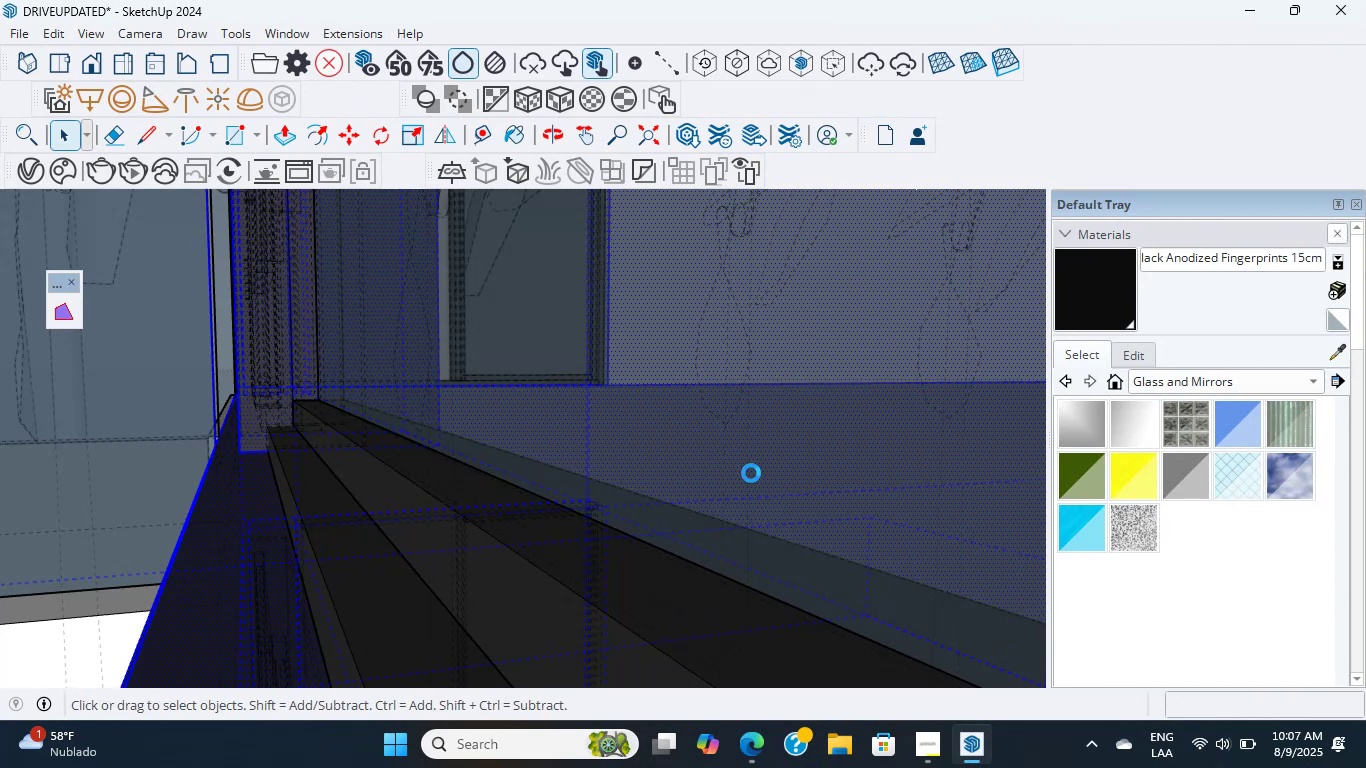 
scroll: coordinate [751, 473], scroll_direction: down, amount: 39.0
 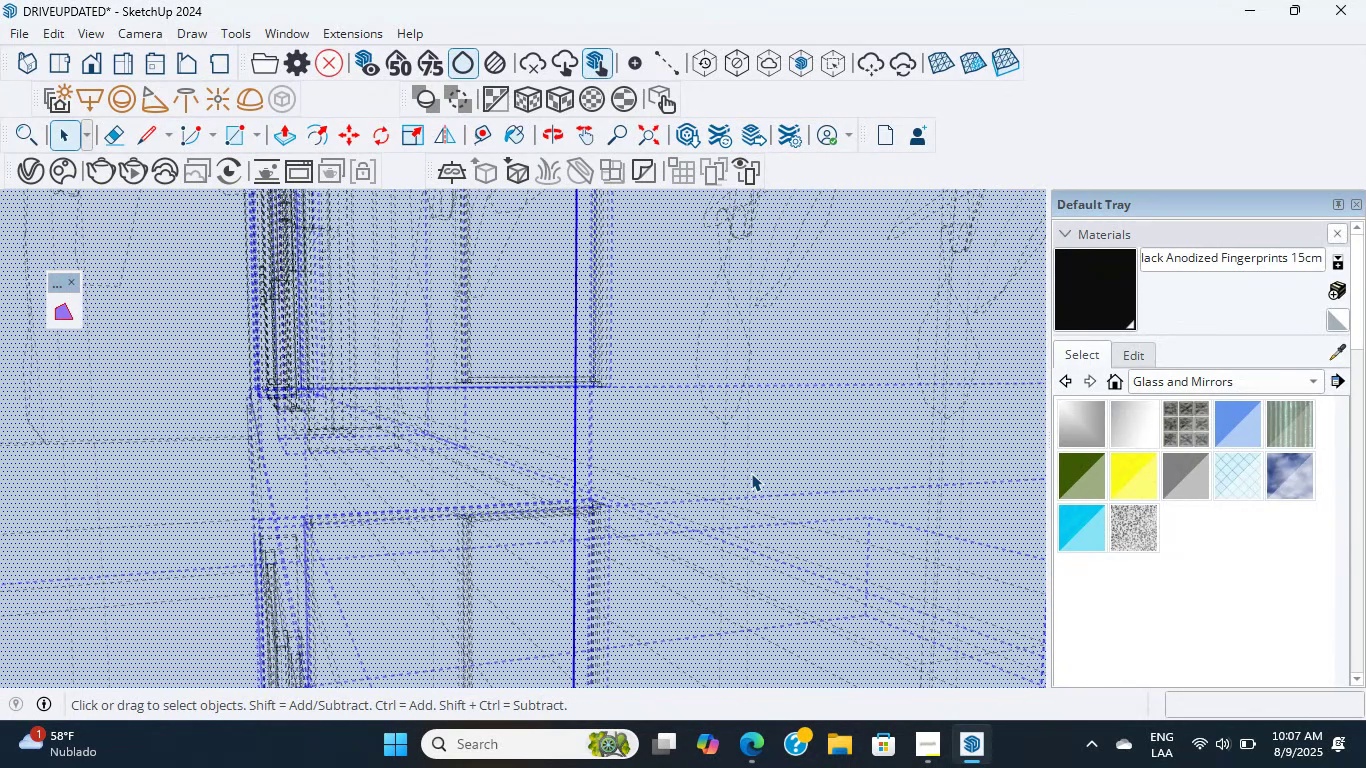 
scroll: coordinate [751, 473], scroll_direction: none, amount: 0.0
 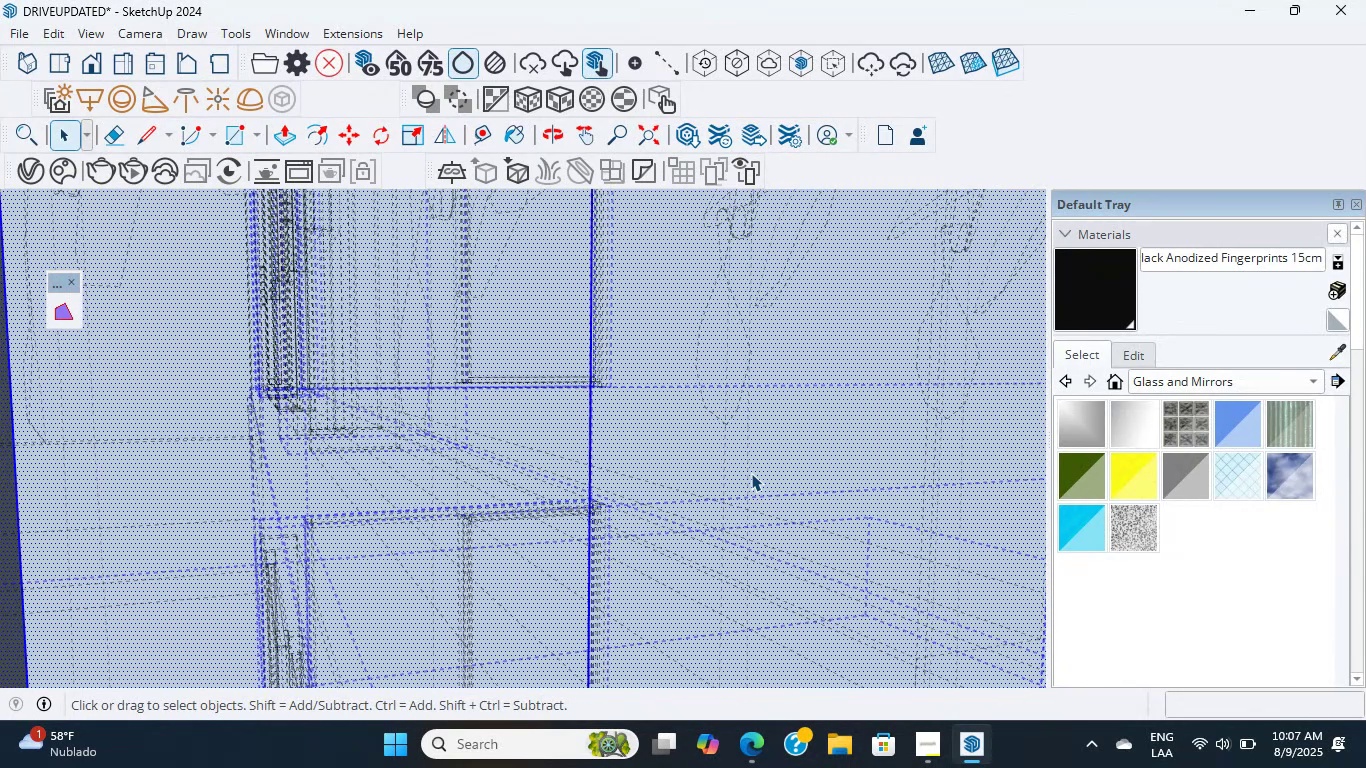 
scroll: coordinate [751, 473], scroll_direction: down, amount: 21.0
 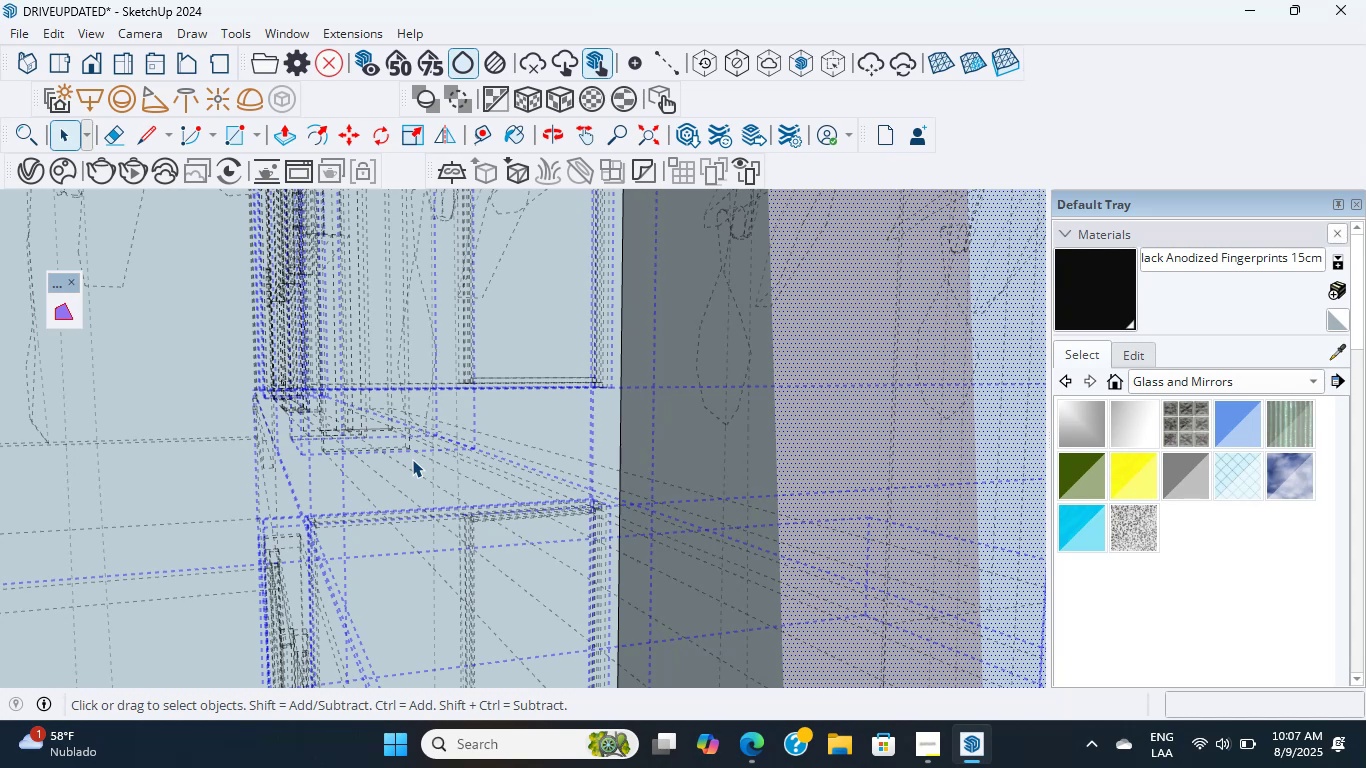 
wait(28.93)
 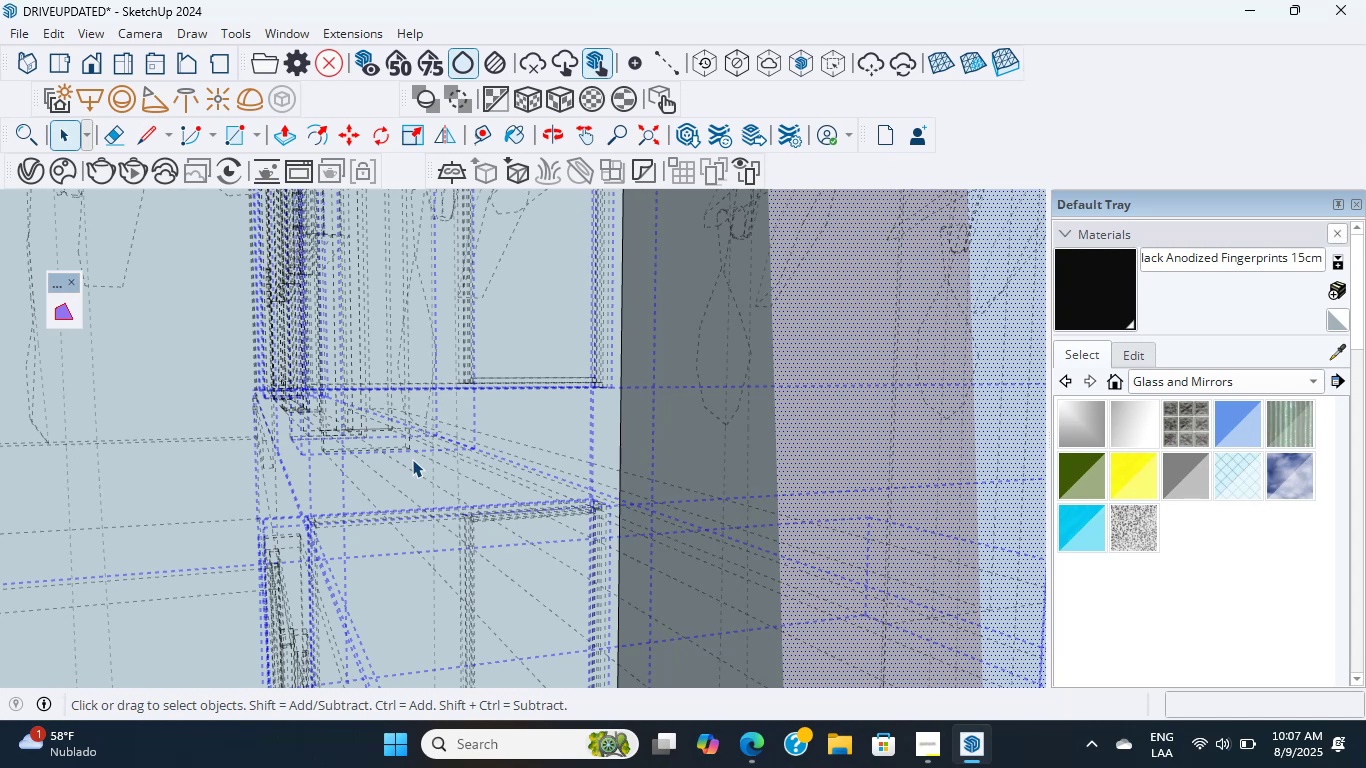 
scroll: coordinate [366, 497], scroll_direction: up, amount: 27.0
 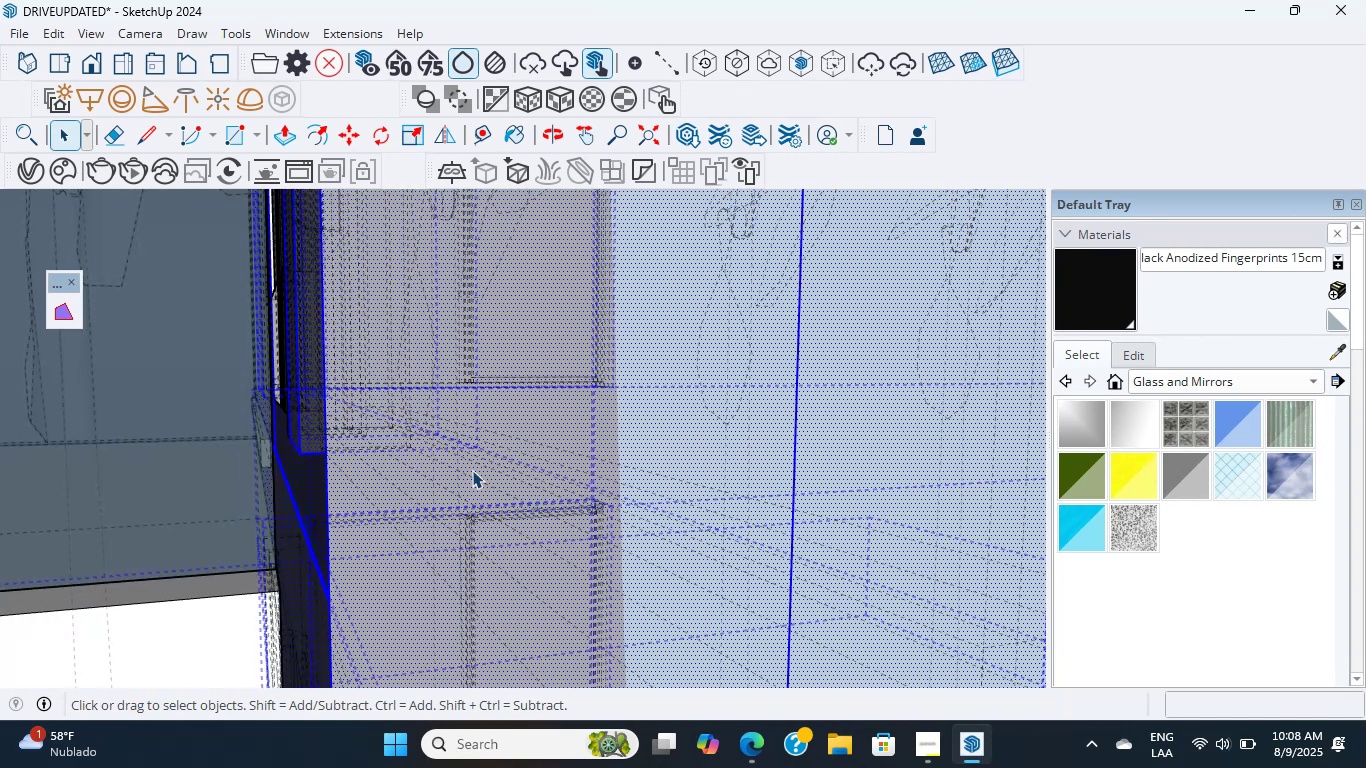 
double_click([472, 470])
 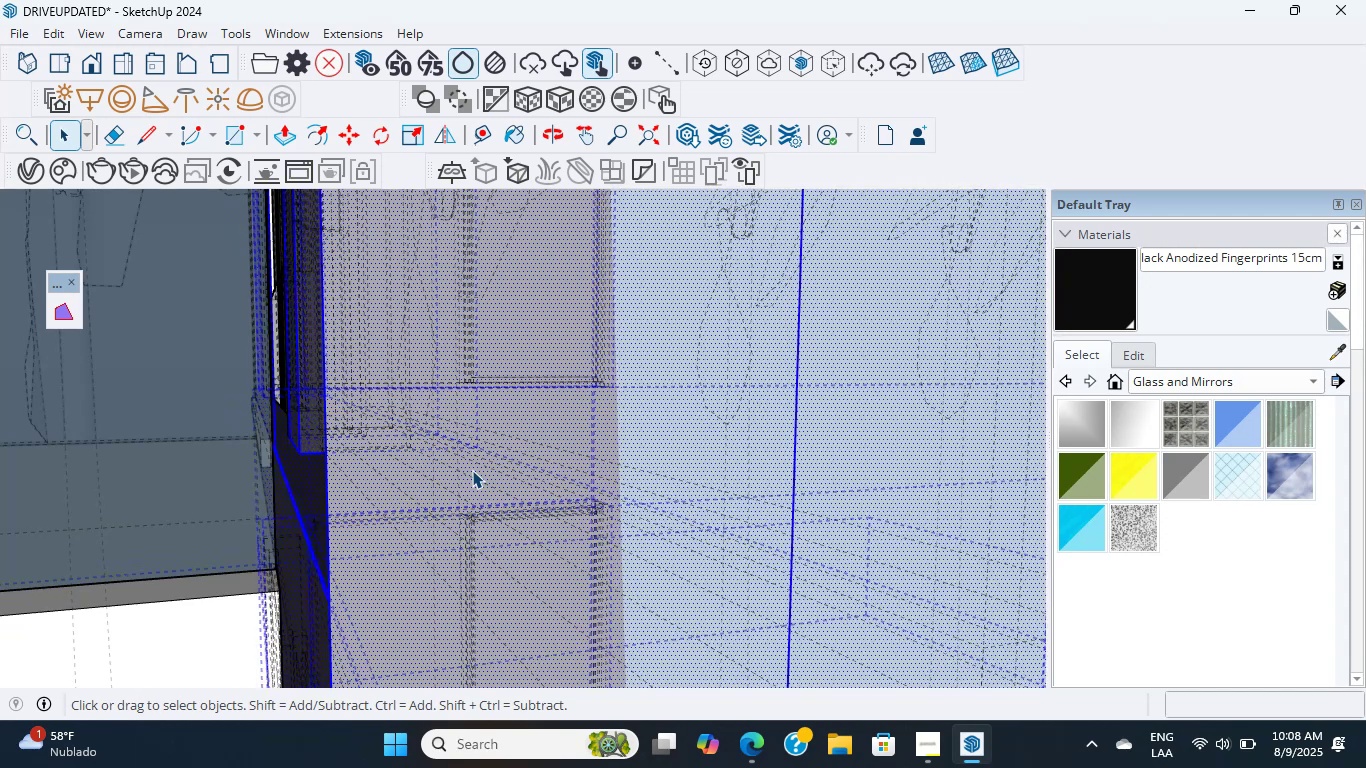 
triple_click([472, 470])
 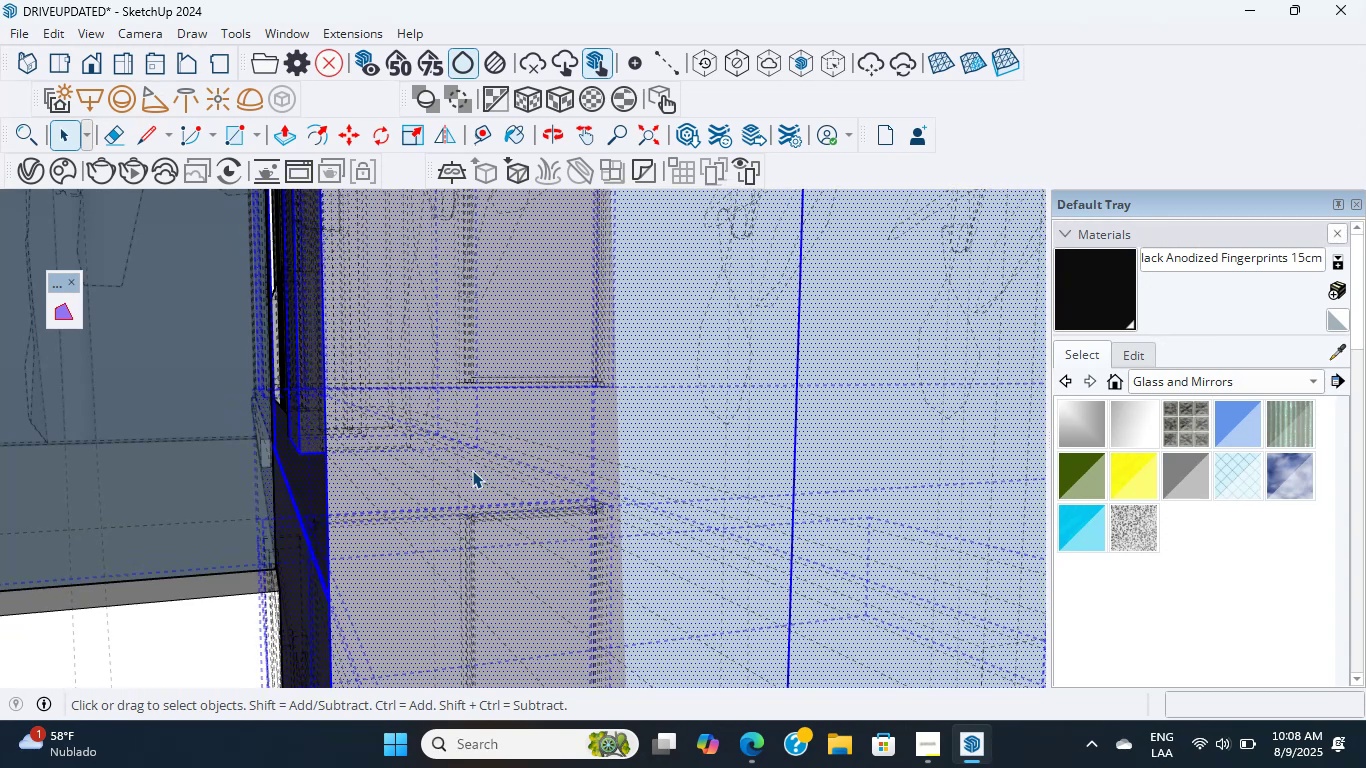 
wait(11.22)
 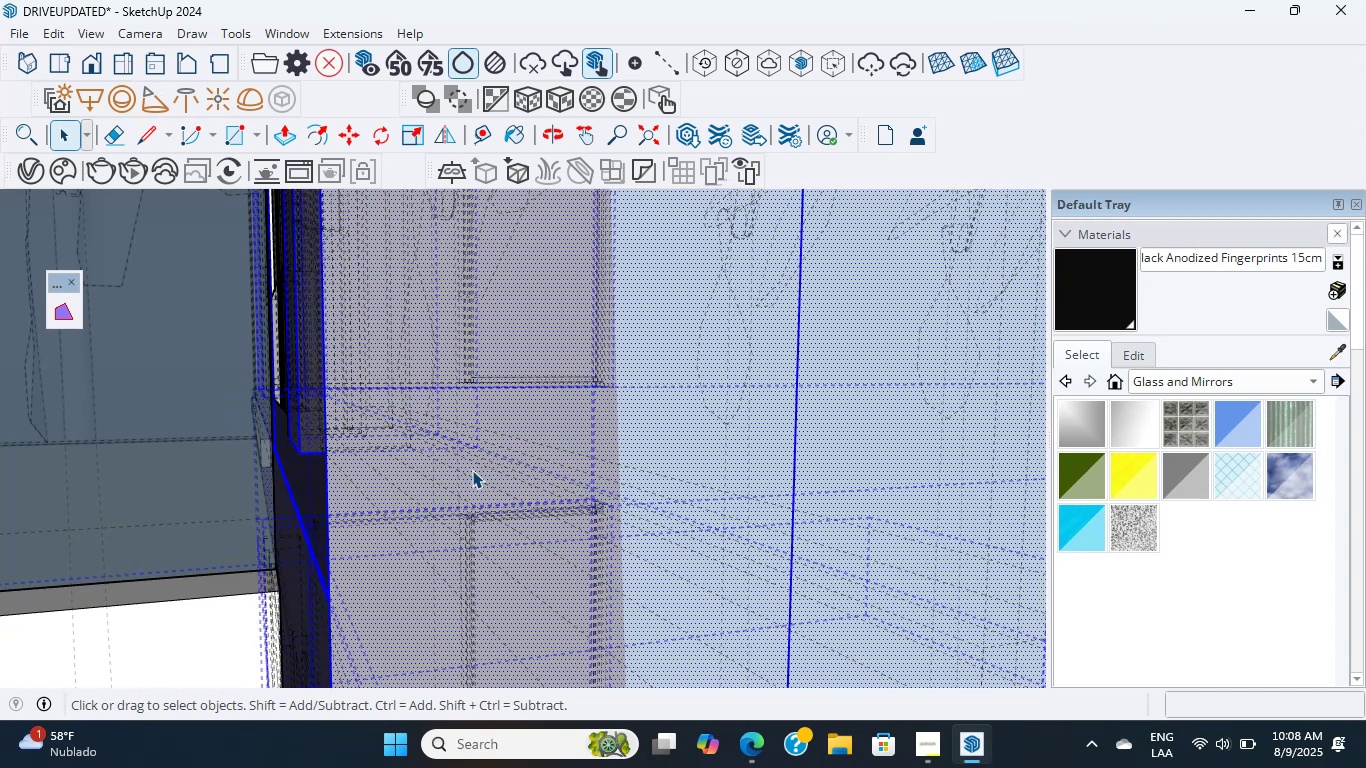 
scroll: coordinate [472, 470], scroll_direction: up, amount: 3.0
 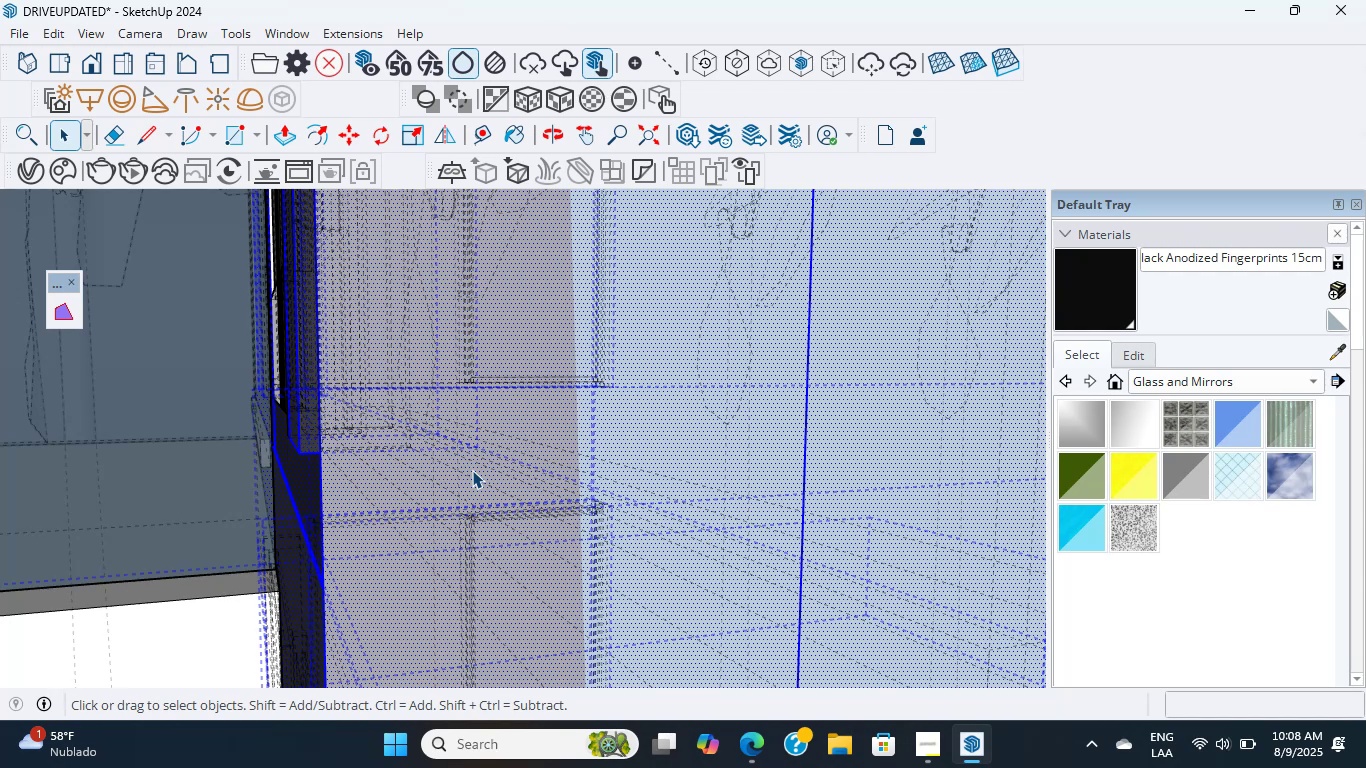 
wait(15.53)
 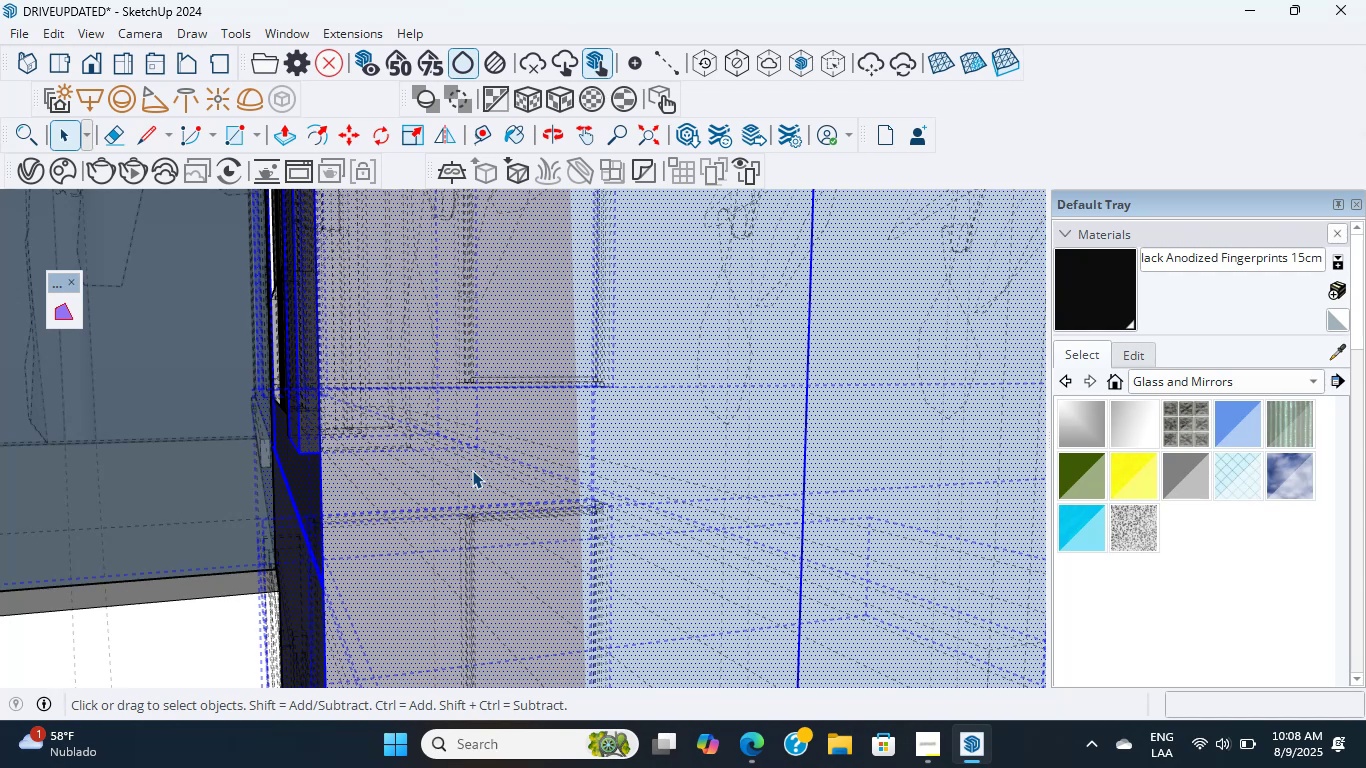 
scroll: coordinate [472, 470], scroll_direction: down, amount: 29.0
 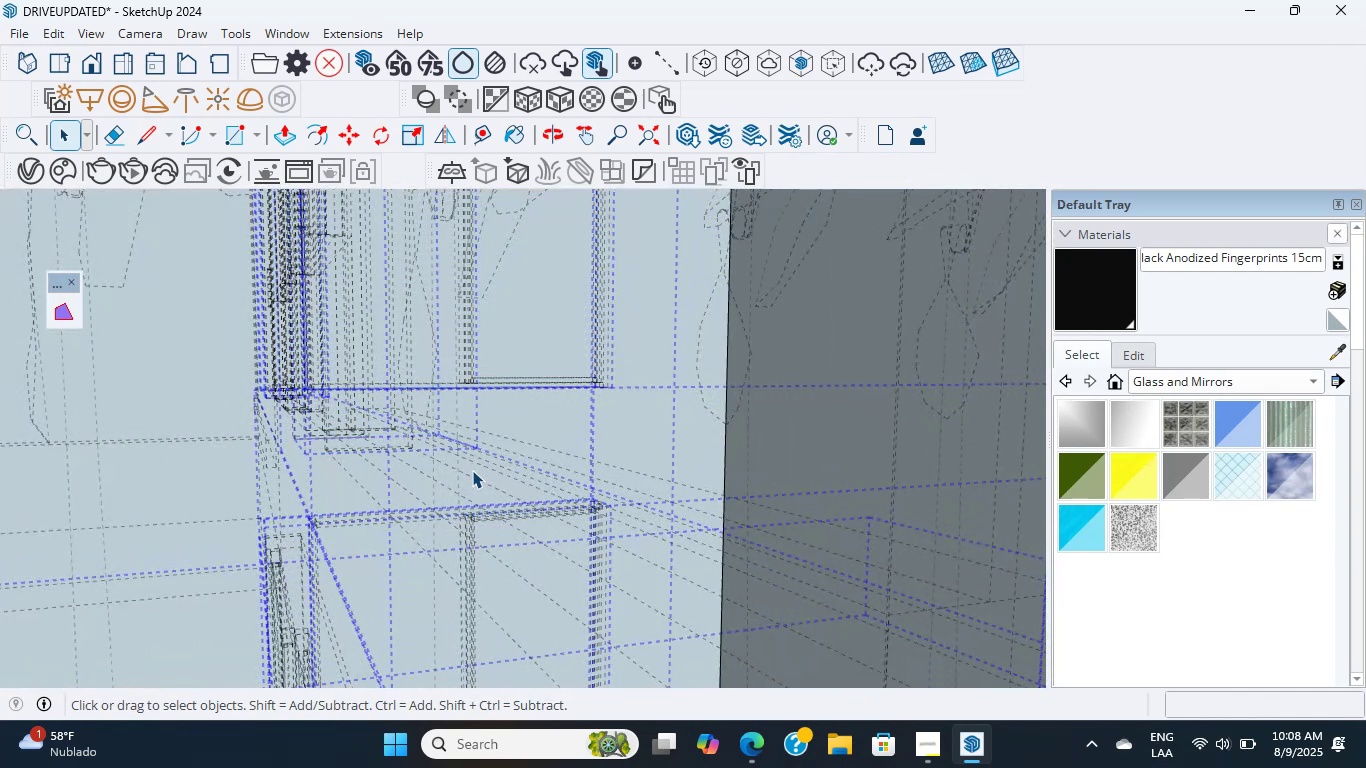 
wait(5.94)
 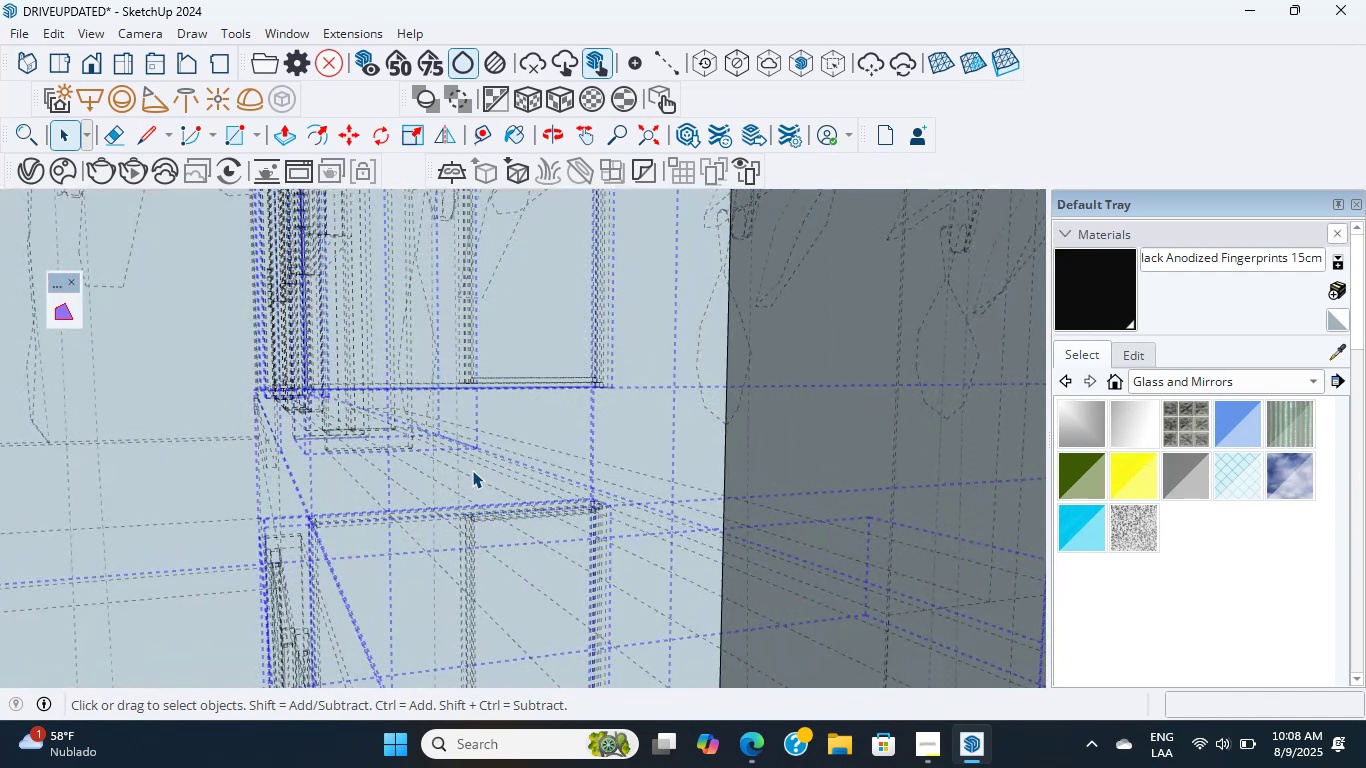 
scroll: coordinate [472, 470], scroll_direction: up, amount: 3.0
 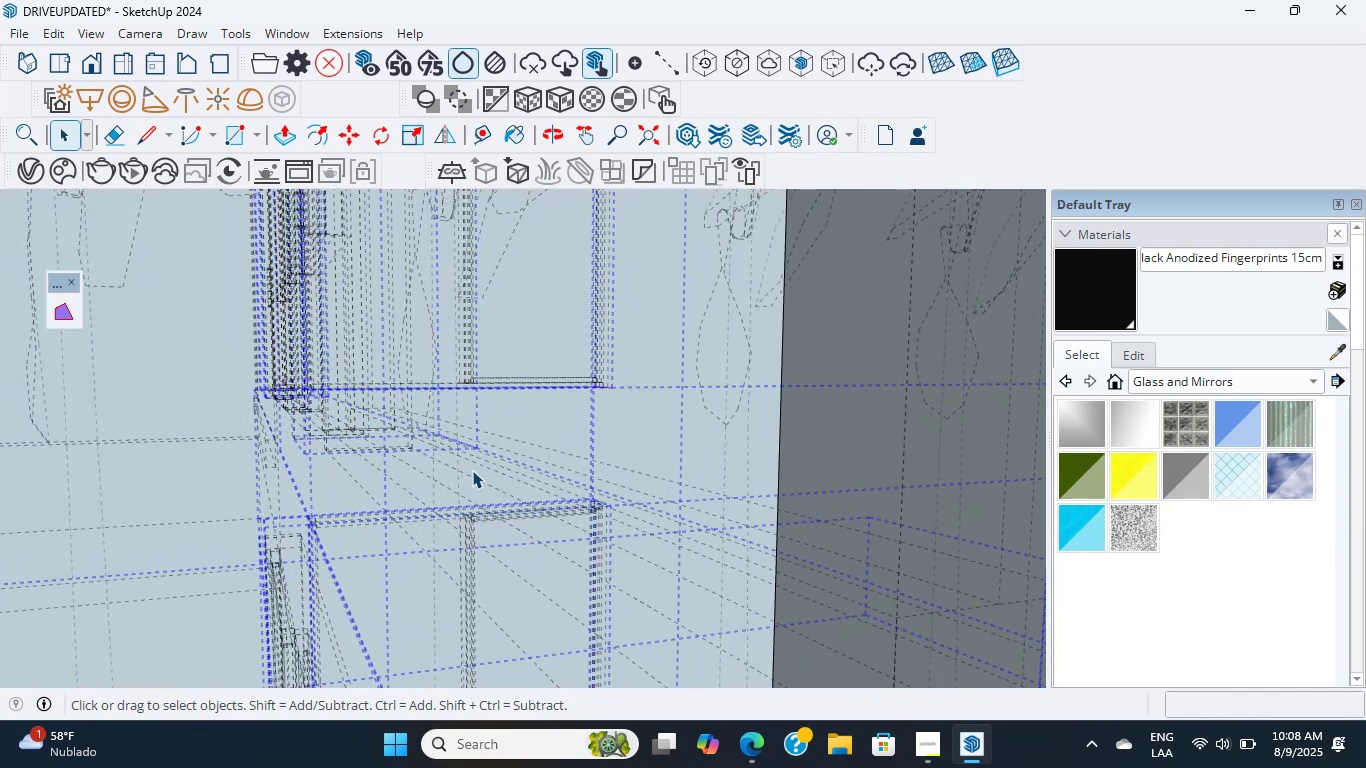 
scroll: coordinate [472, 470], scroll_direction: down, amount: 93.0
 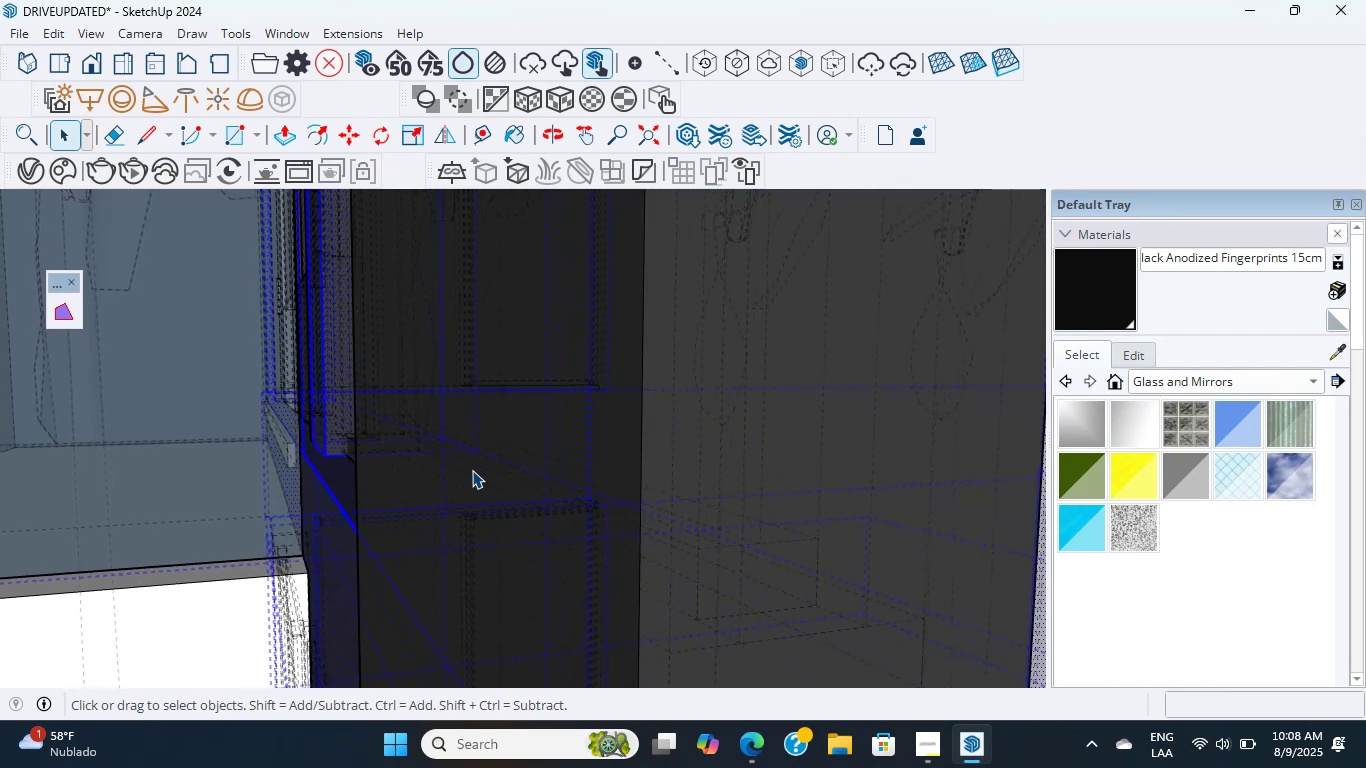 
scroll: coordinate [556, 476], scroll_direction: down, amount: 12.0
 